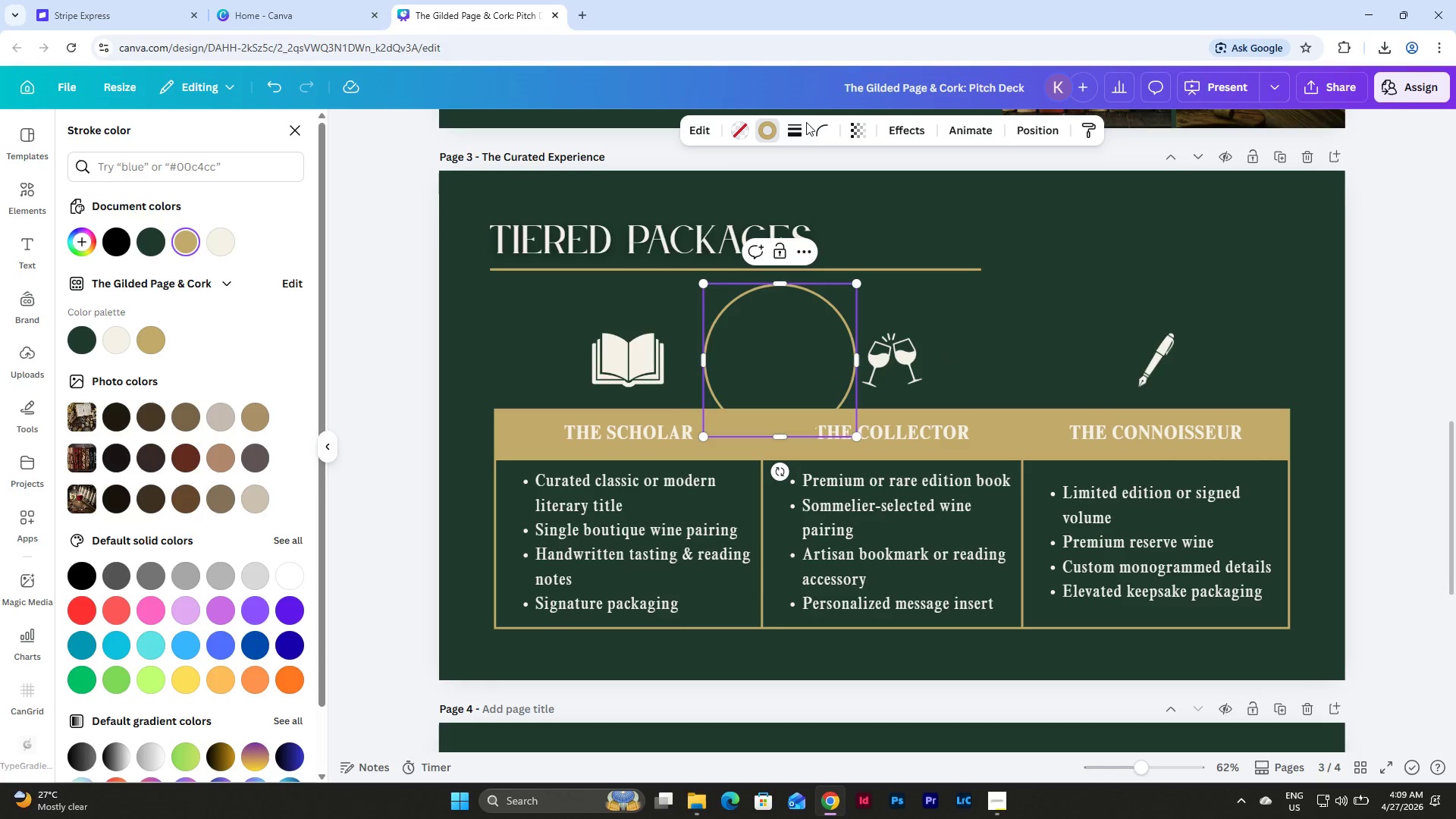 
left_click([797, 133])
 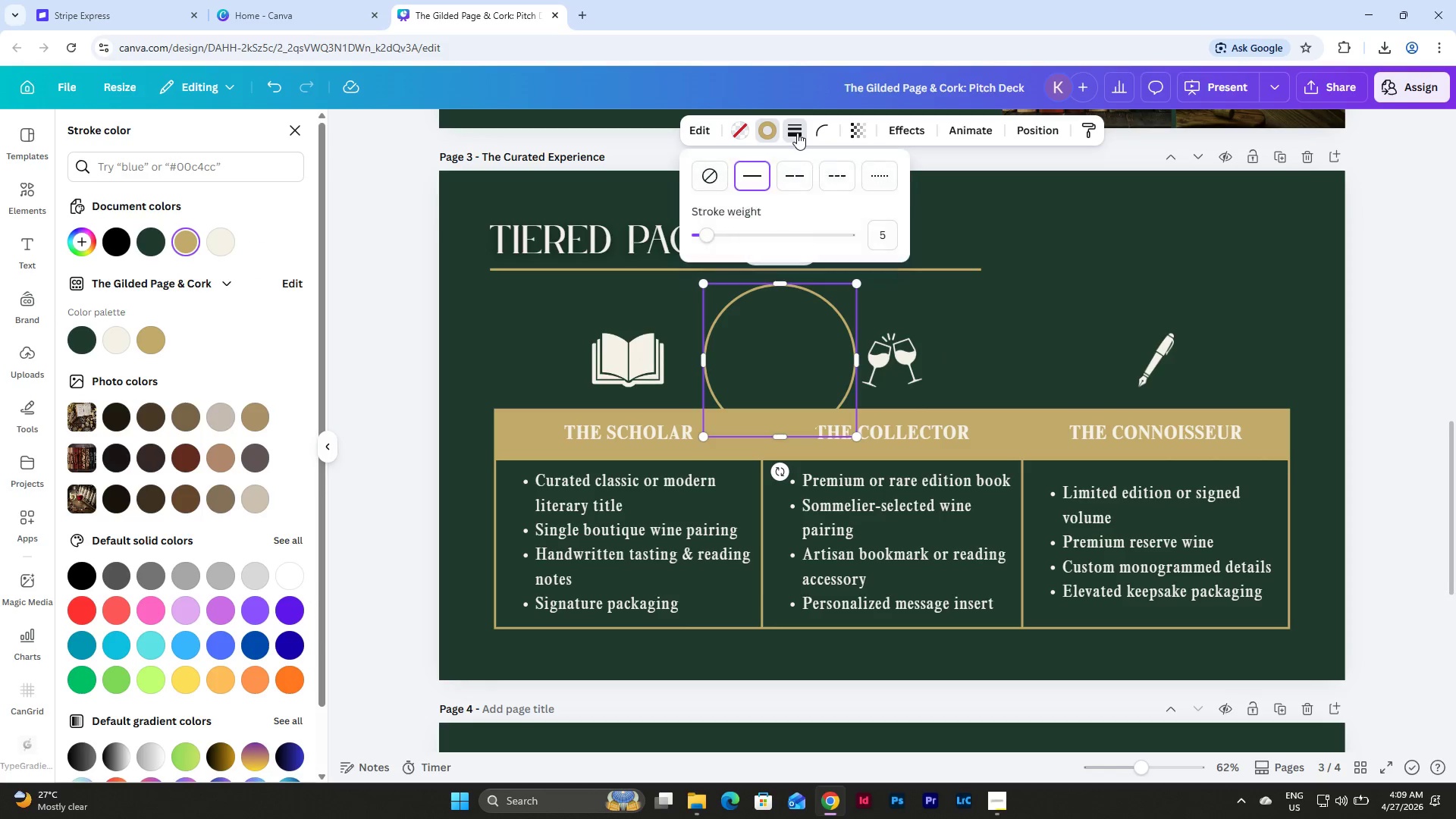 
left_click([797, 133])
 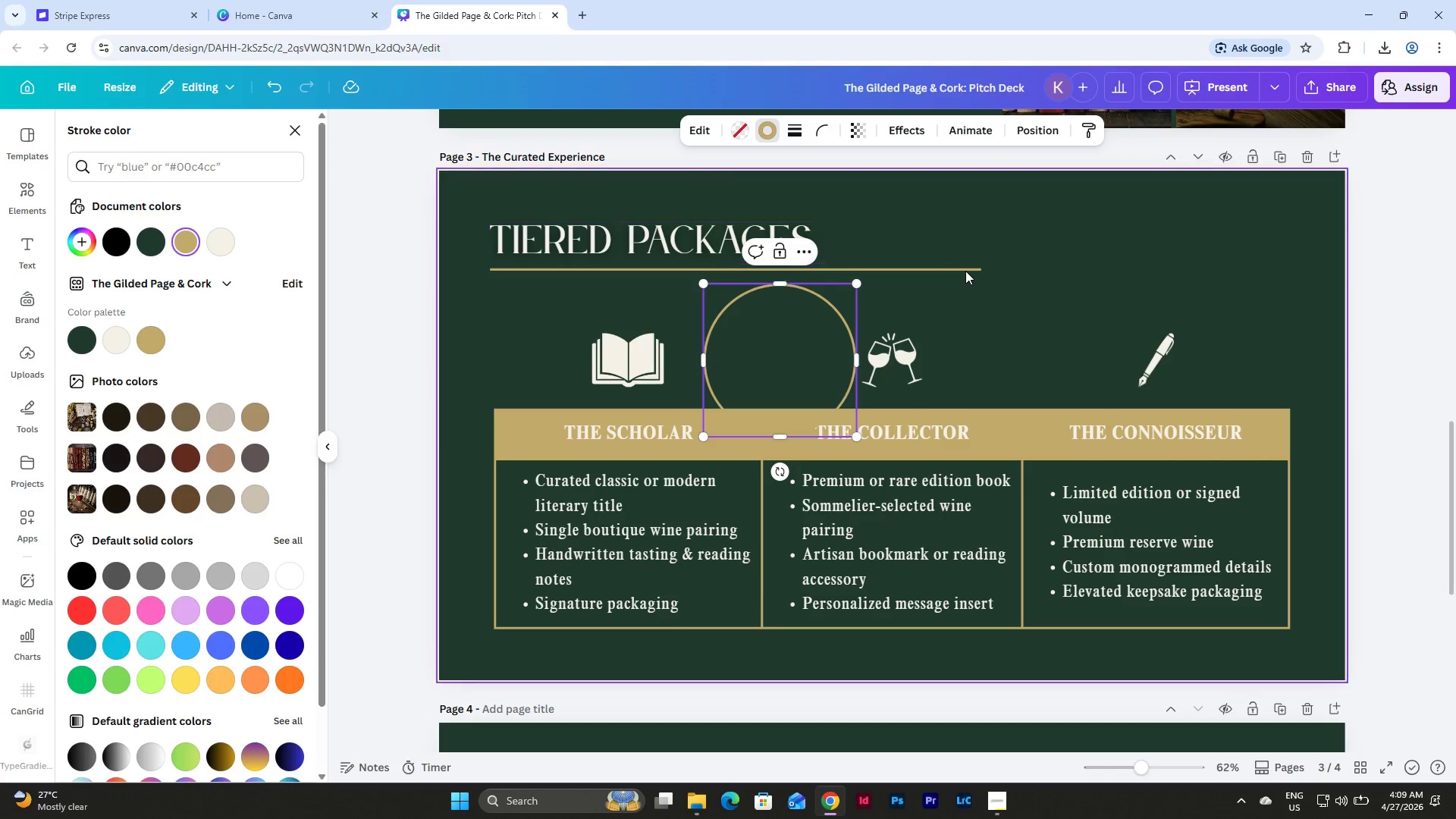 
left_click([965, 271])
 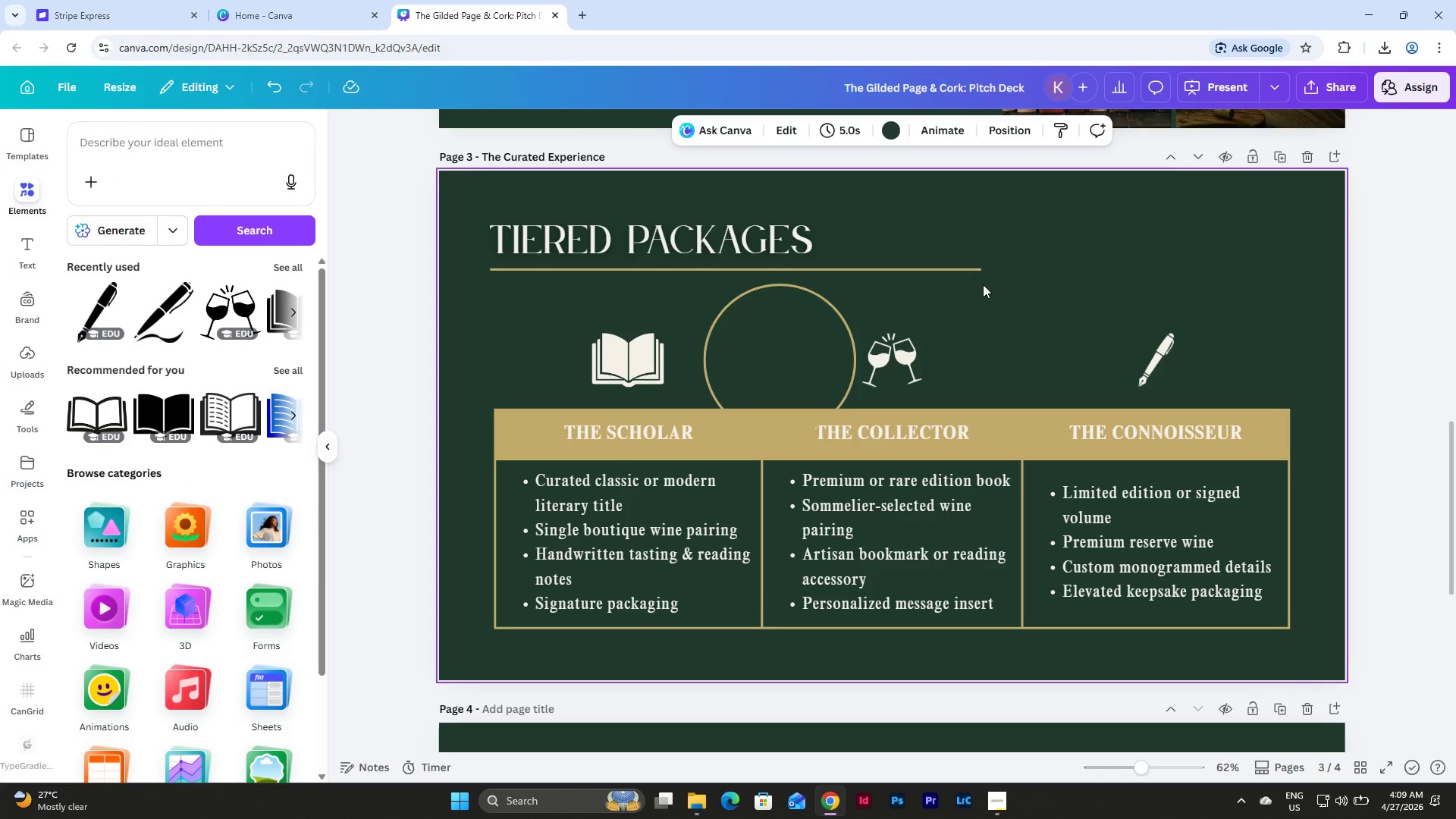 
left_click_drag(start_coordinate=[989, 291], to_coordinate=[965, 268])
 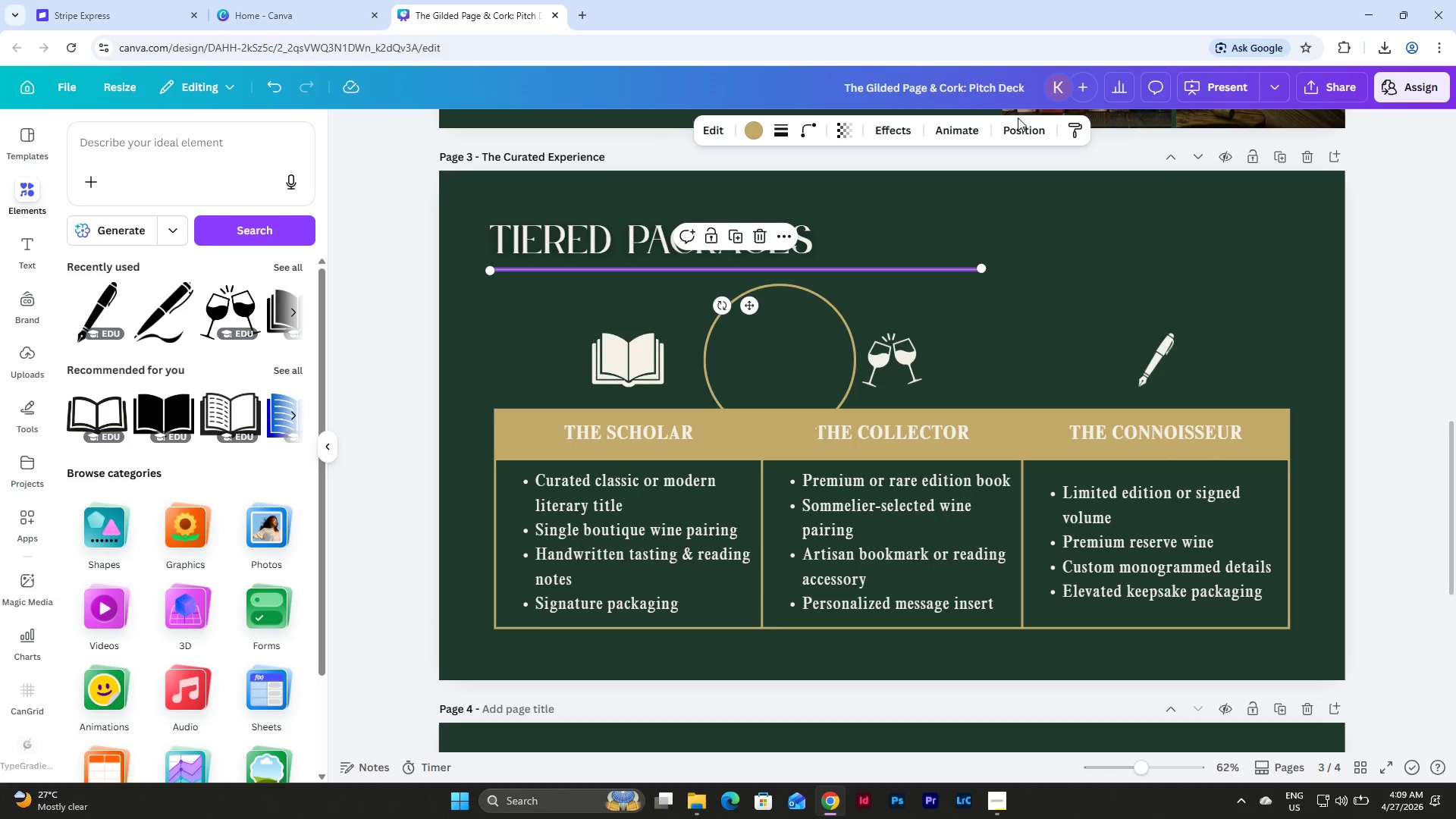 
left_click([1016, 123])
 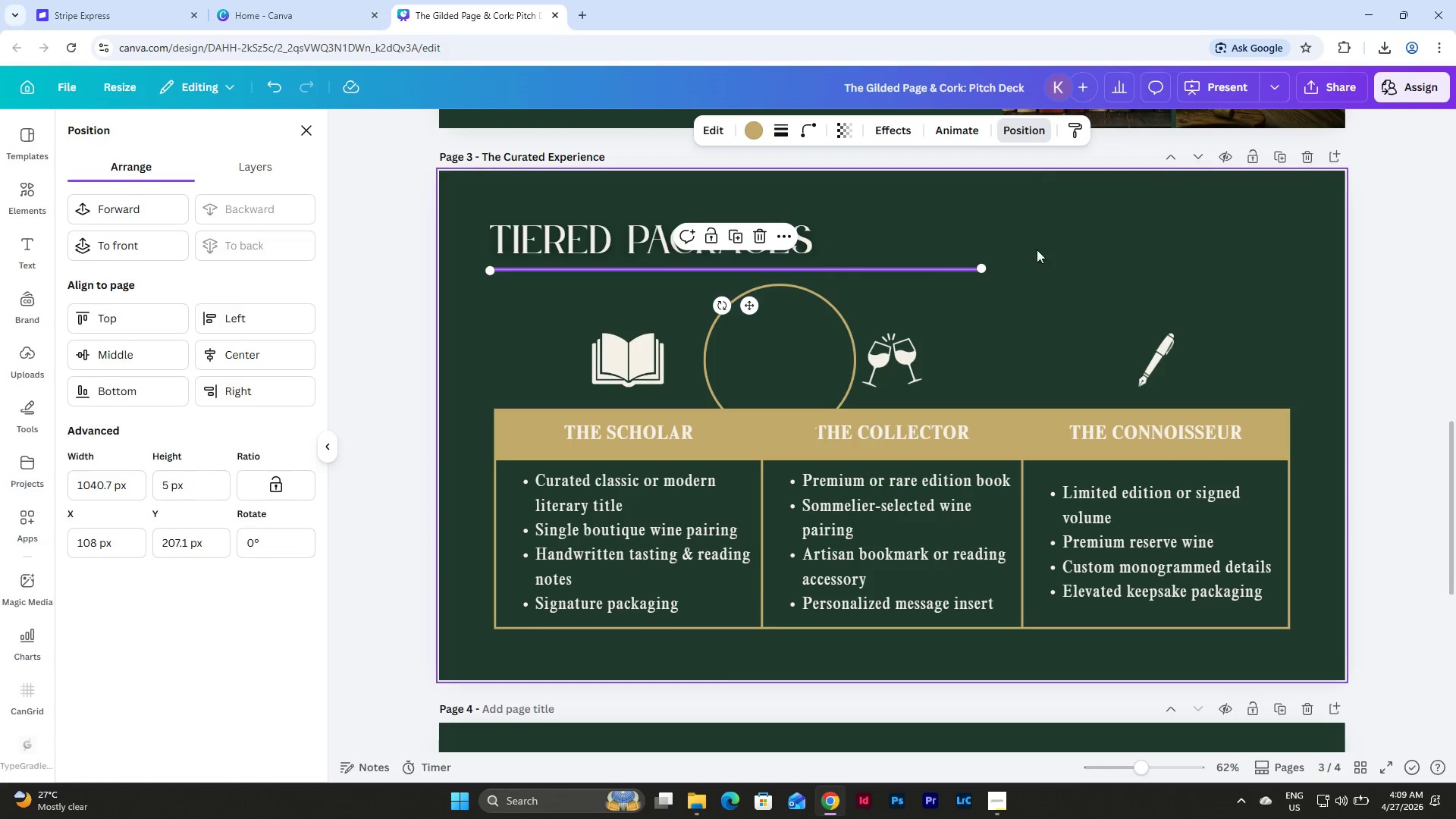 
left_click([1042, 344])
 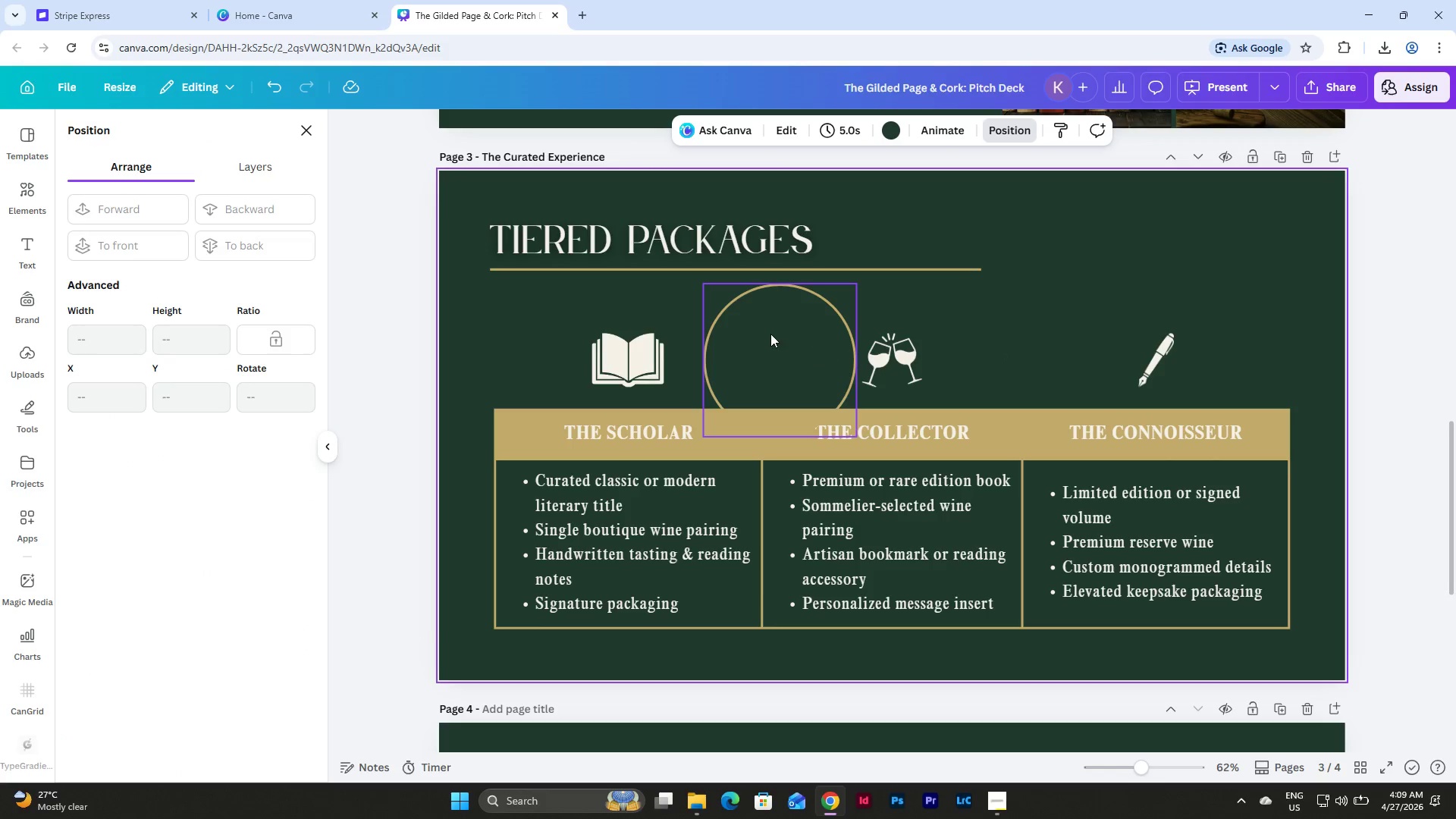 
left_click([755, 328])
 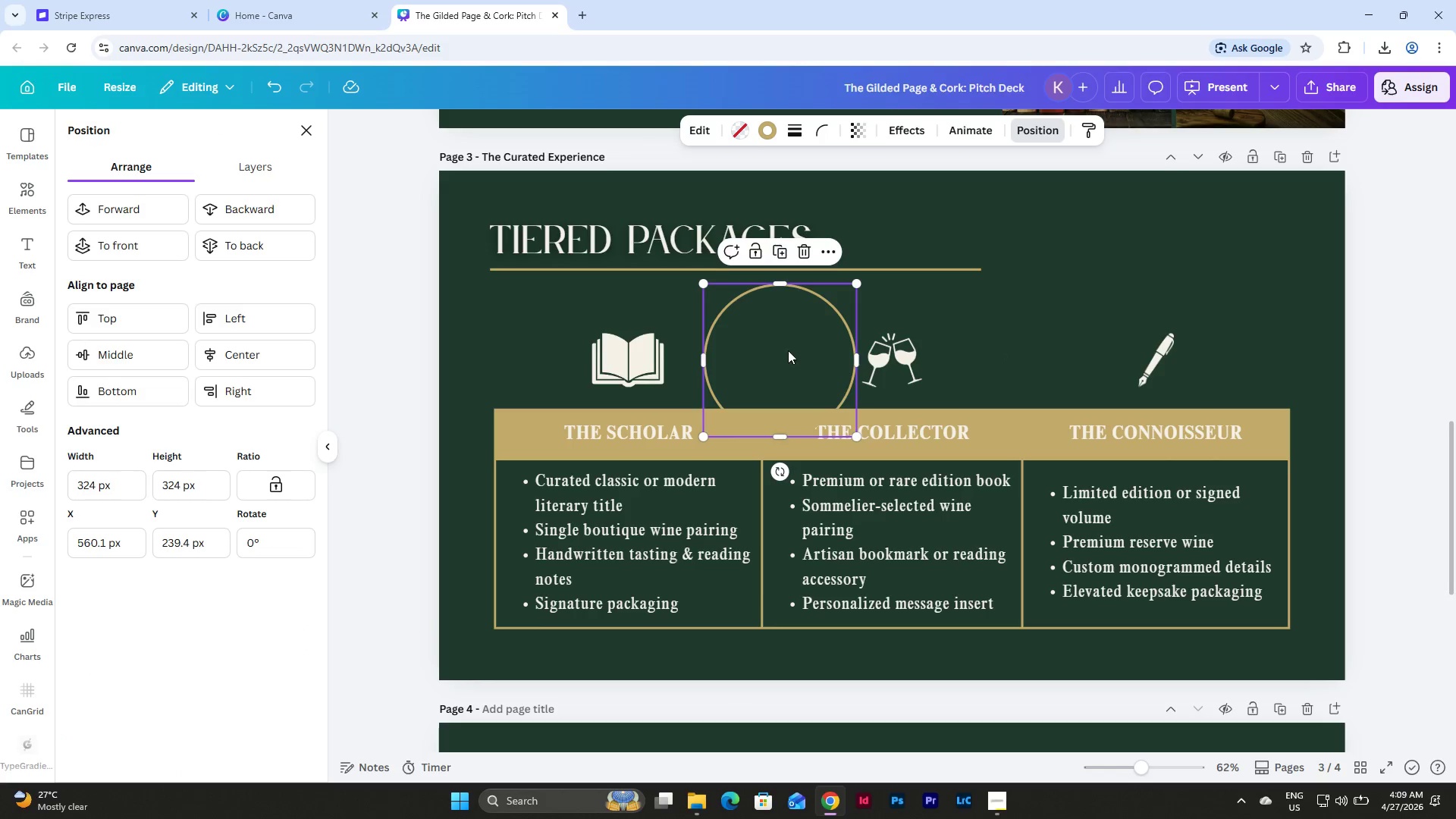 
left_click_drag(start_coordinate=[787, 351], to_coordinate=[636, 340])
 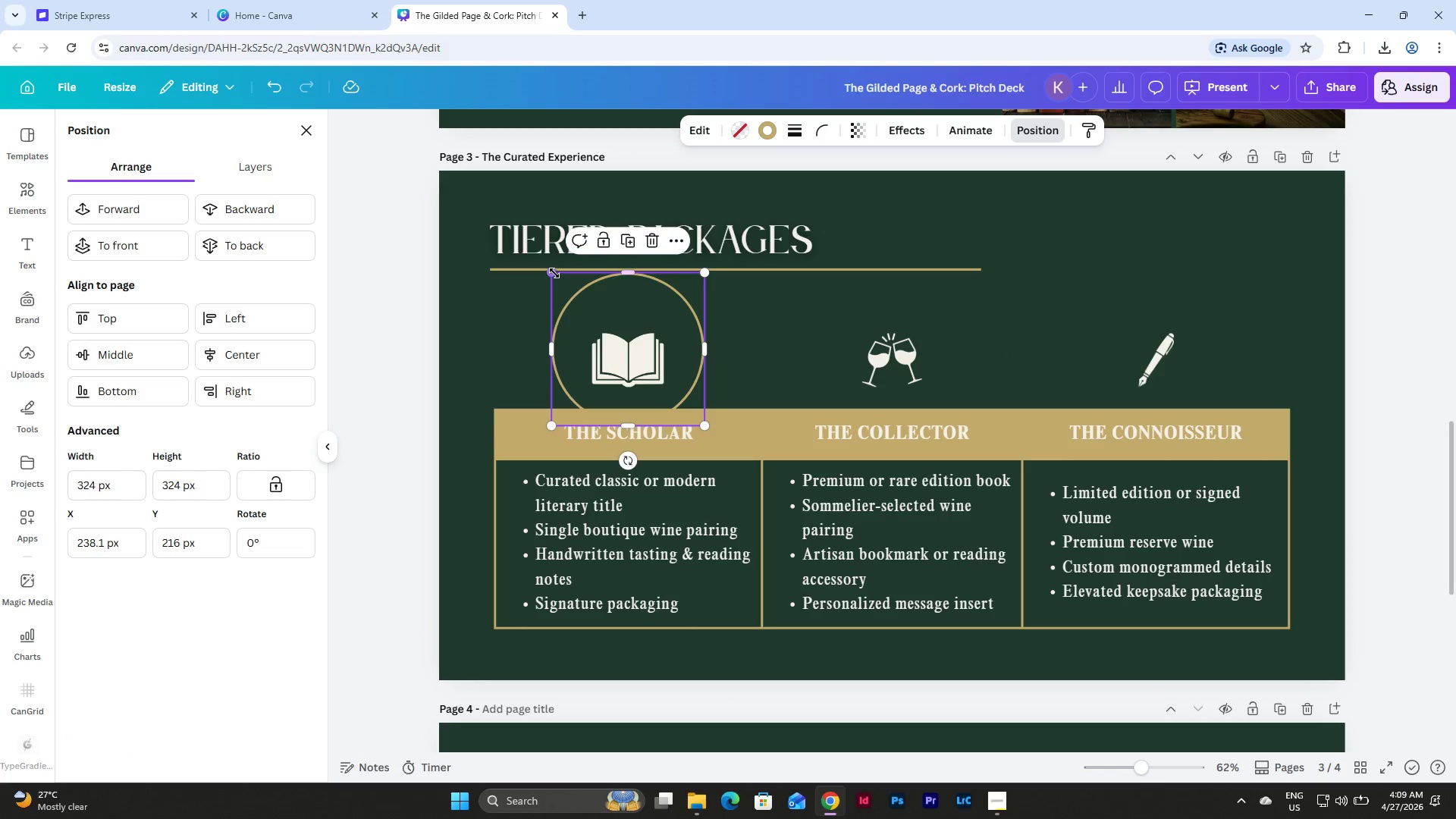 
left_click_drag(start_coordinate=[554, 273], to_coordinate=[626, 327])
 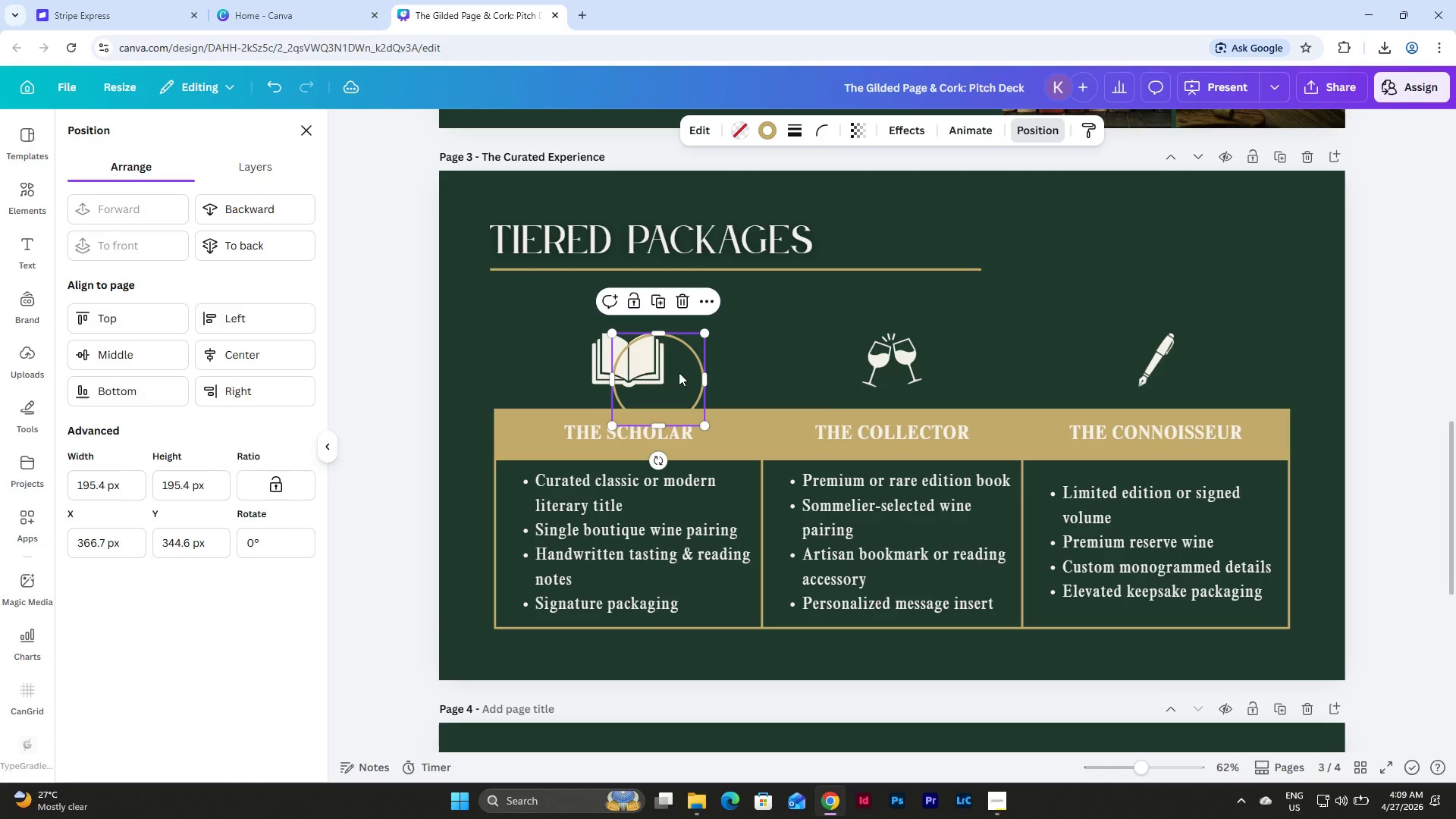 
left_click_drag(start_coordinate=[693, 379], to_coordinate=[666, 356])
 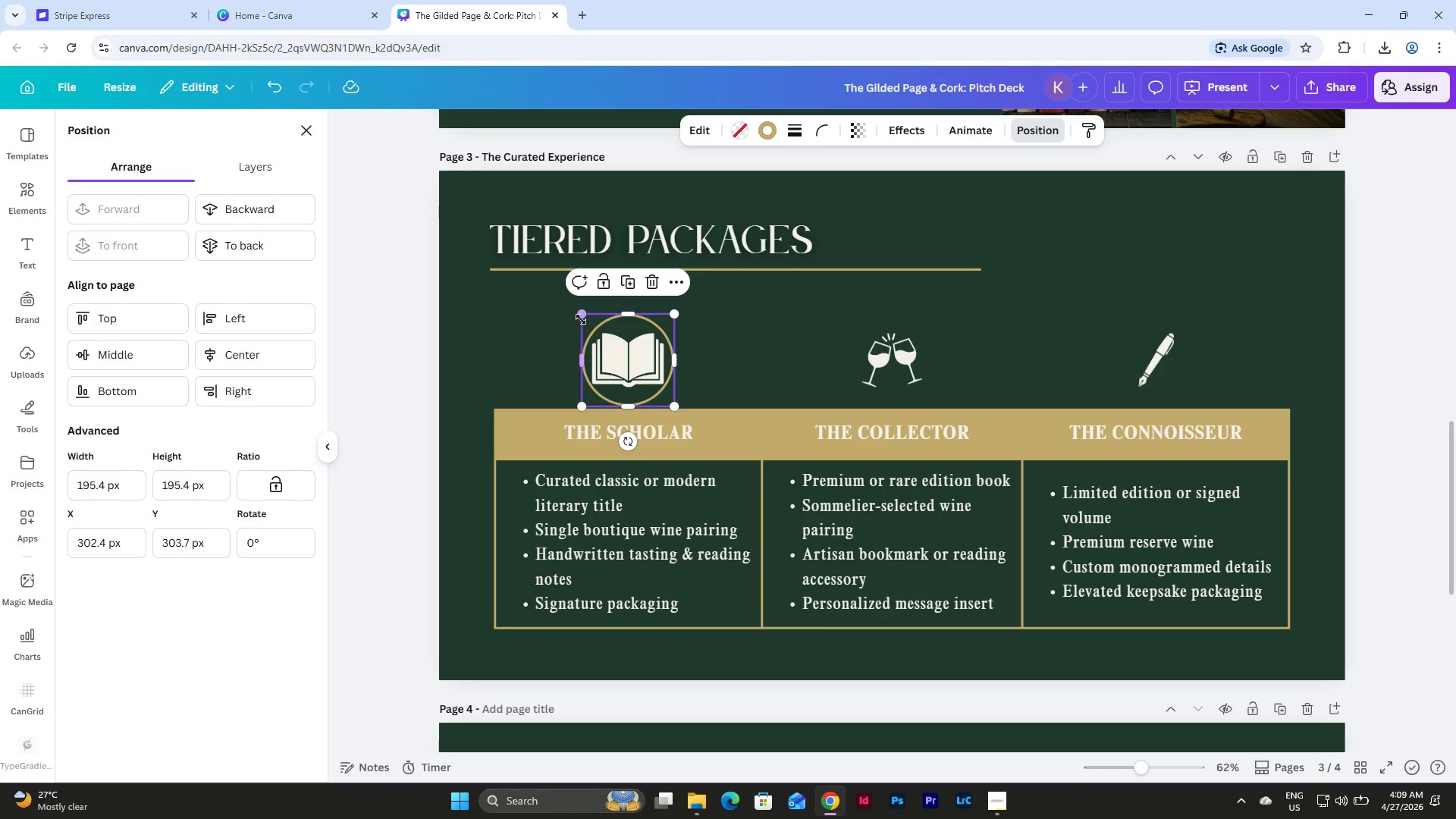 
left_click_drag(start_coordinate=[582, 317], to_coordinate=[561, 309])
 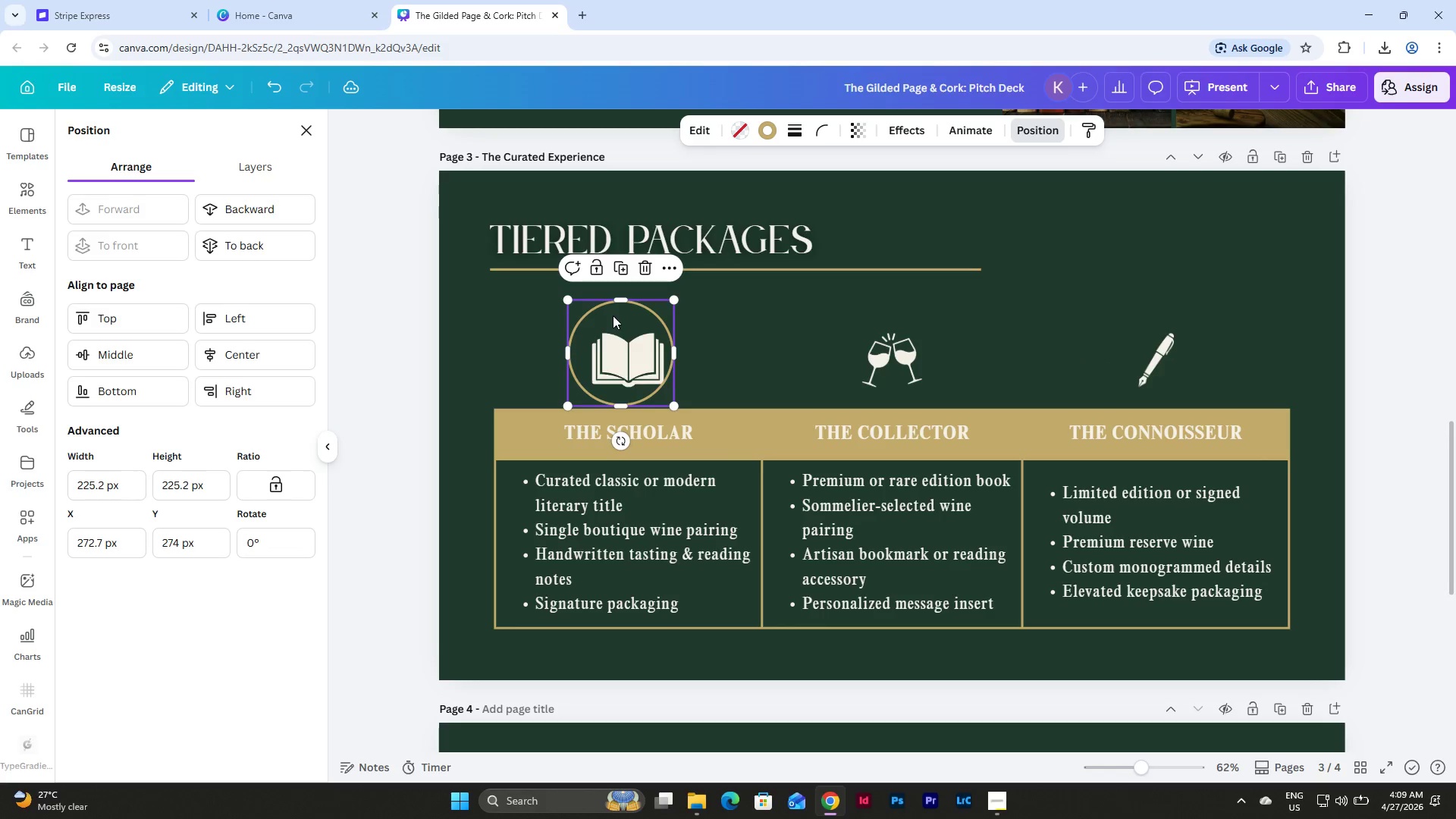 
left_click_drag(start_coordinate=[613, 315], to_coordinate=[619, 325])
 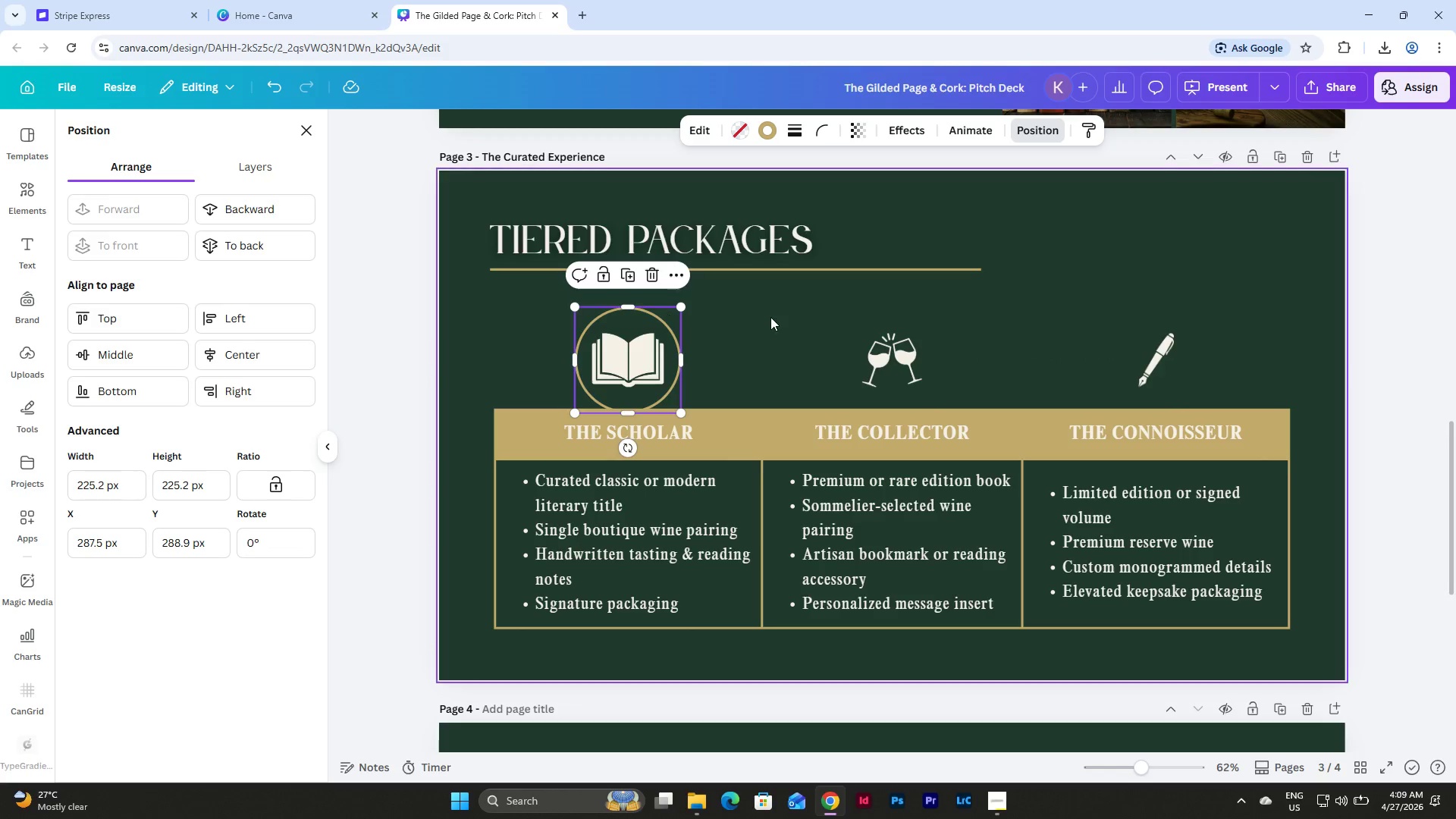 
left_click([771, 317])
 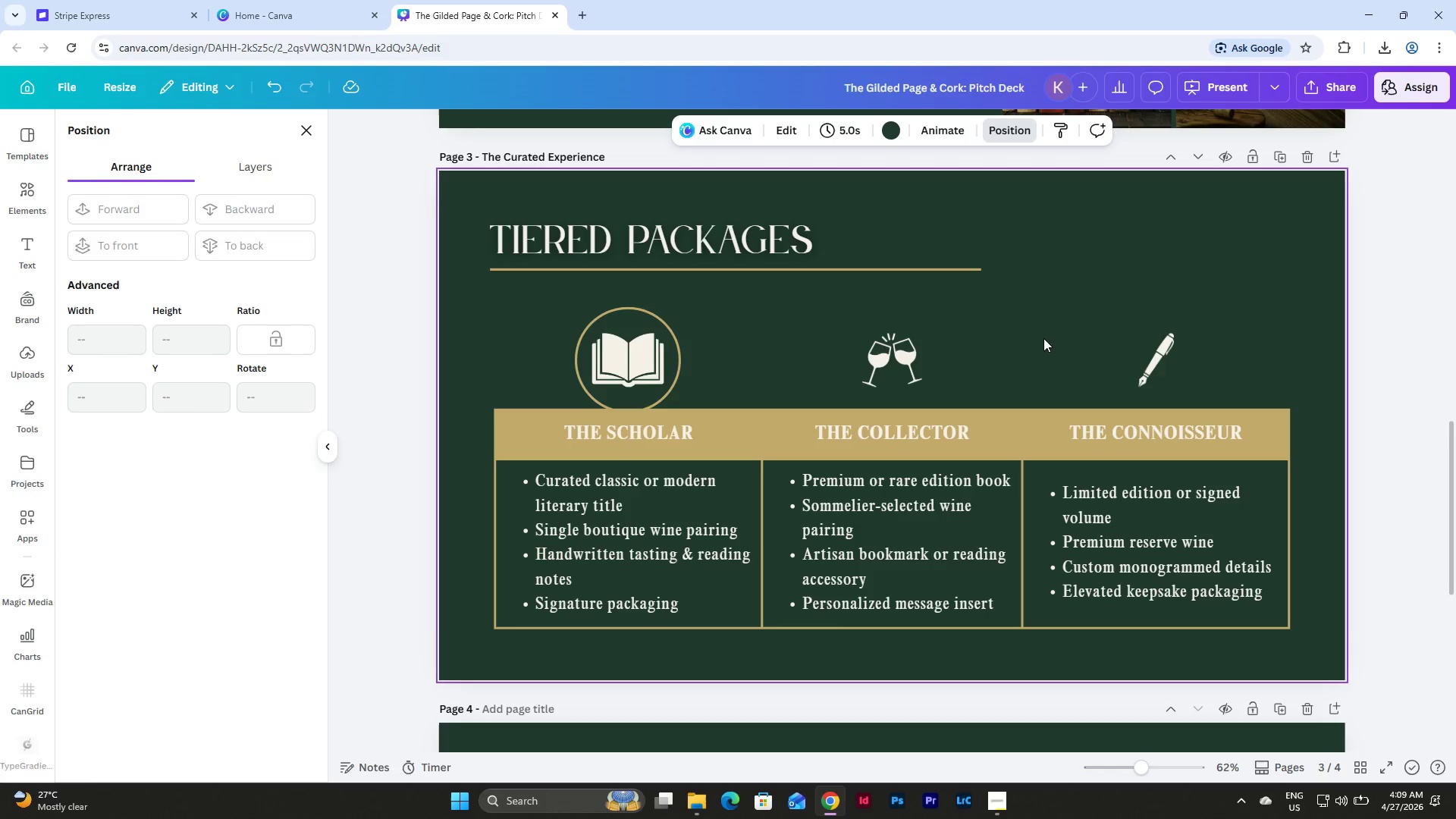 
left_click([654, 318])
 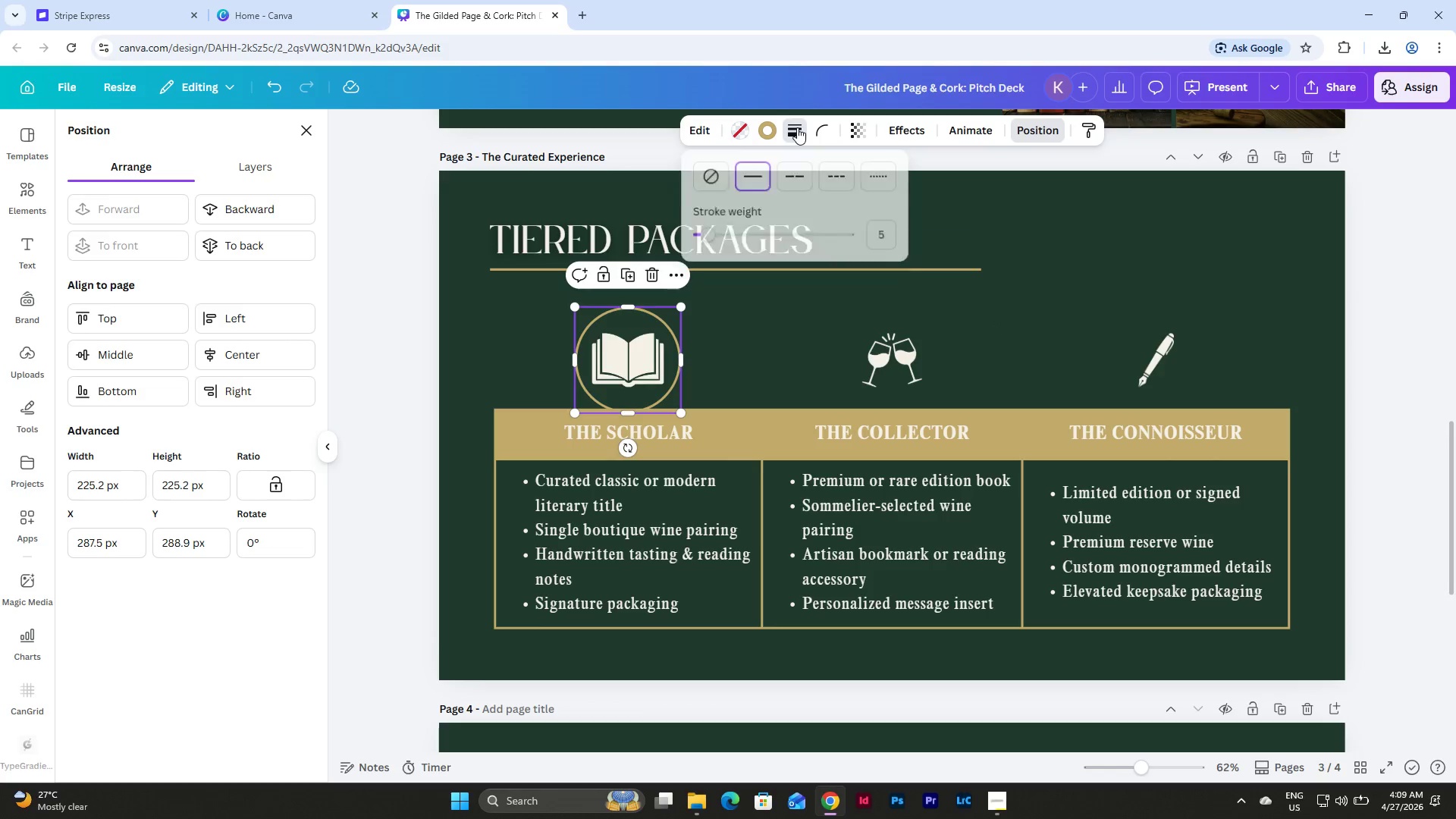 
left_click([797, 127])
 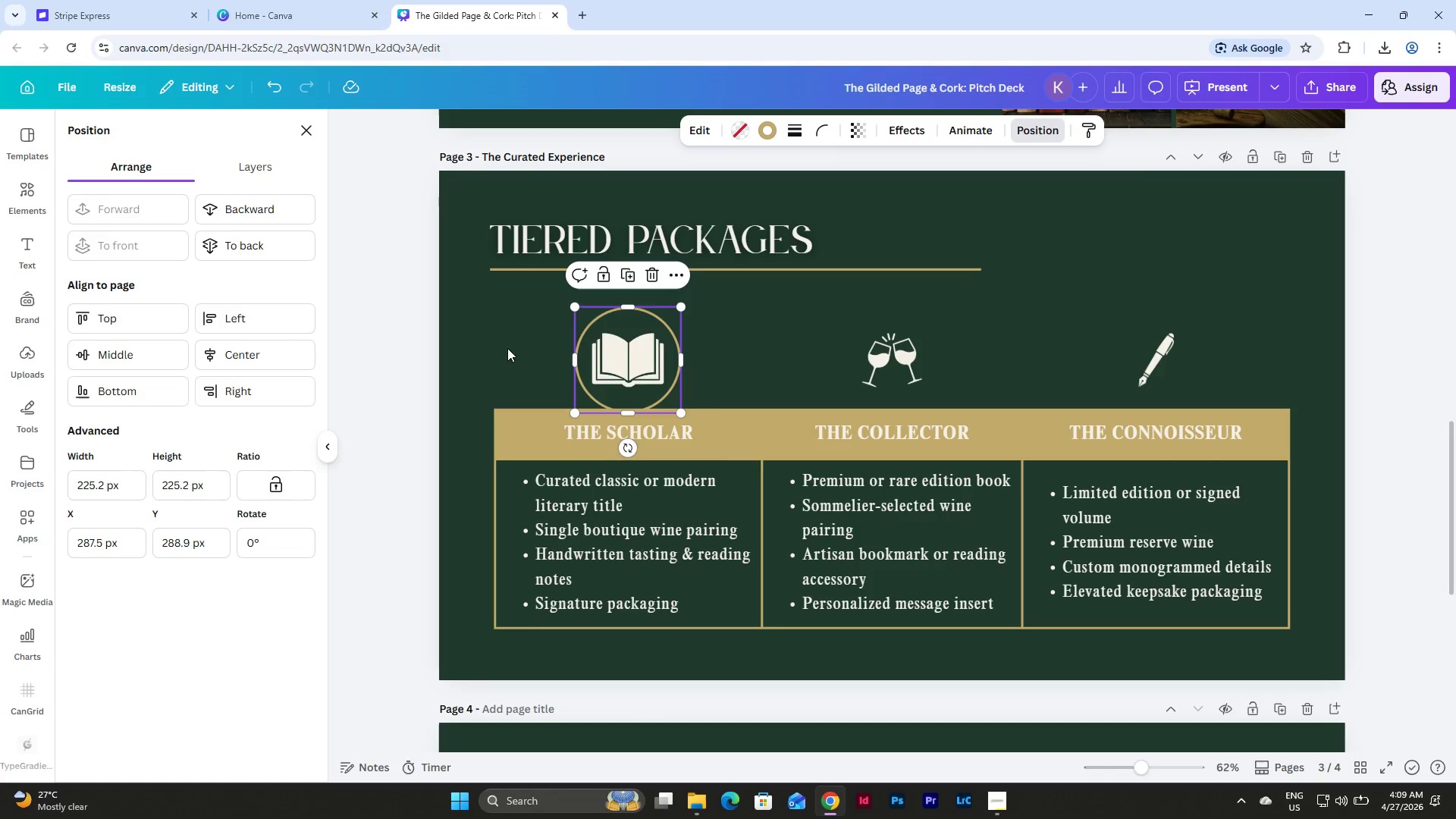 
left_click([469, 344])
 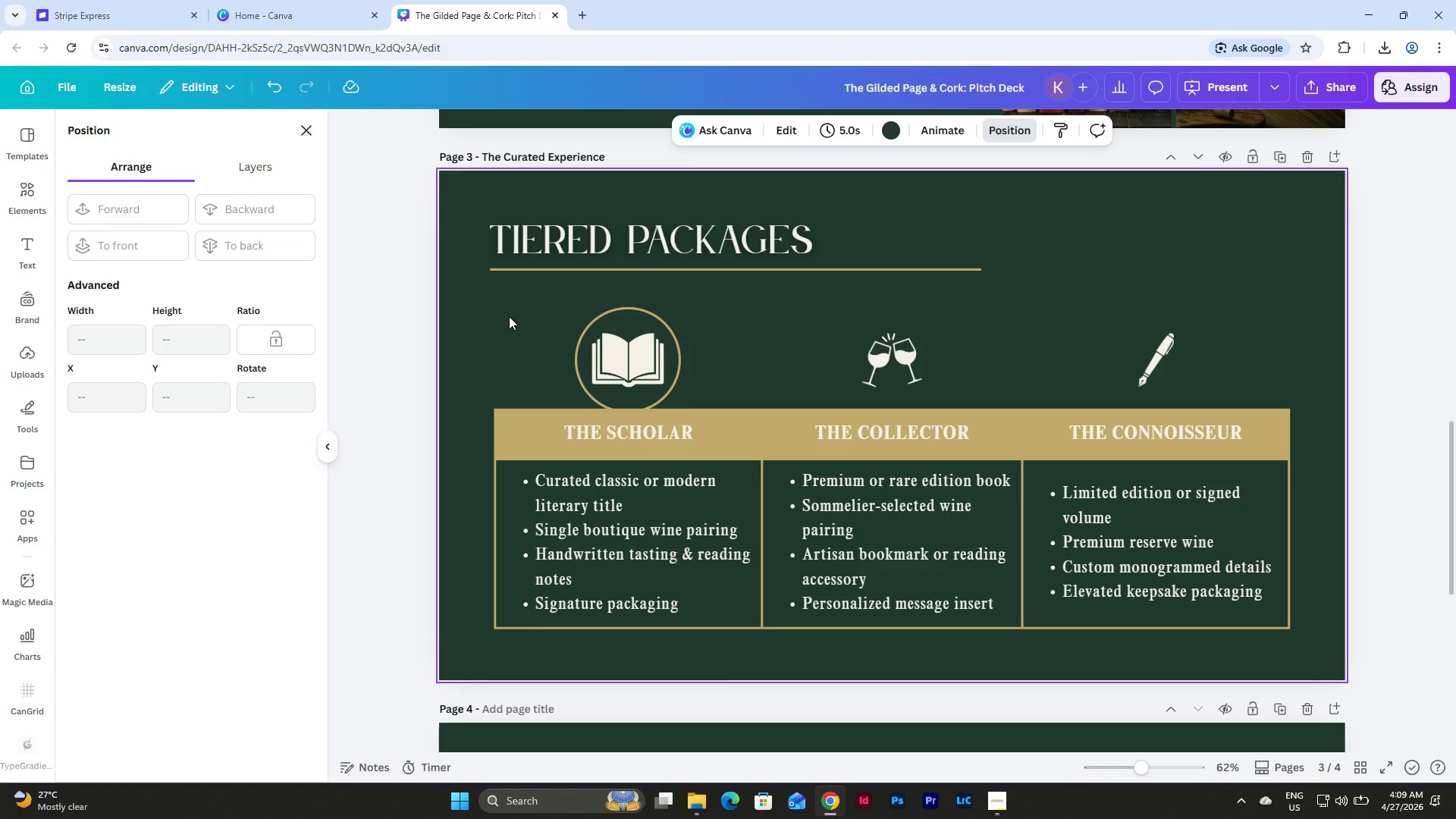 
left_click_drag(start_coordinate=[513, 316], to_coordinate=[689, 375])
 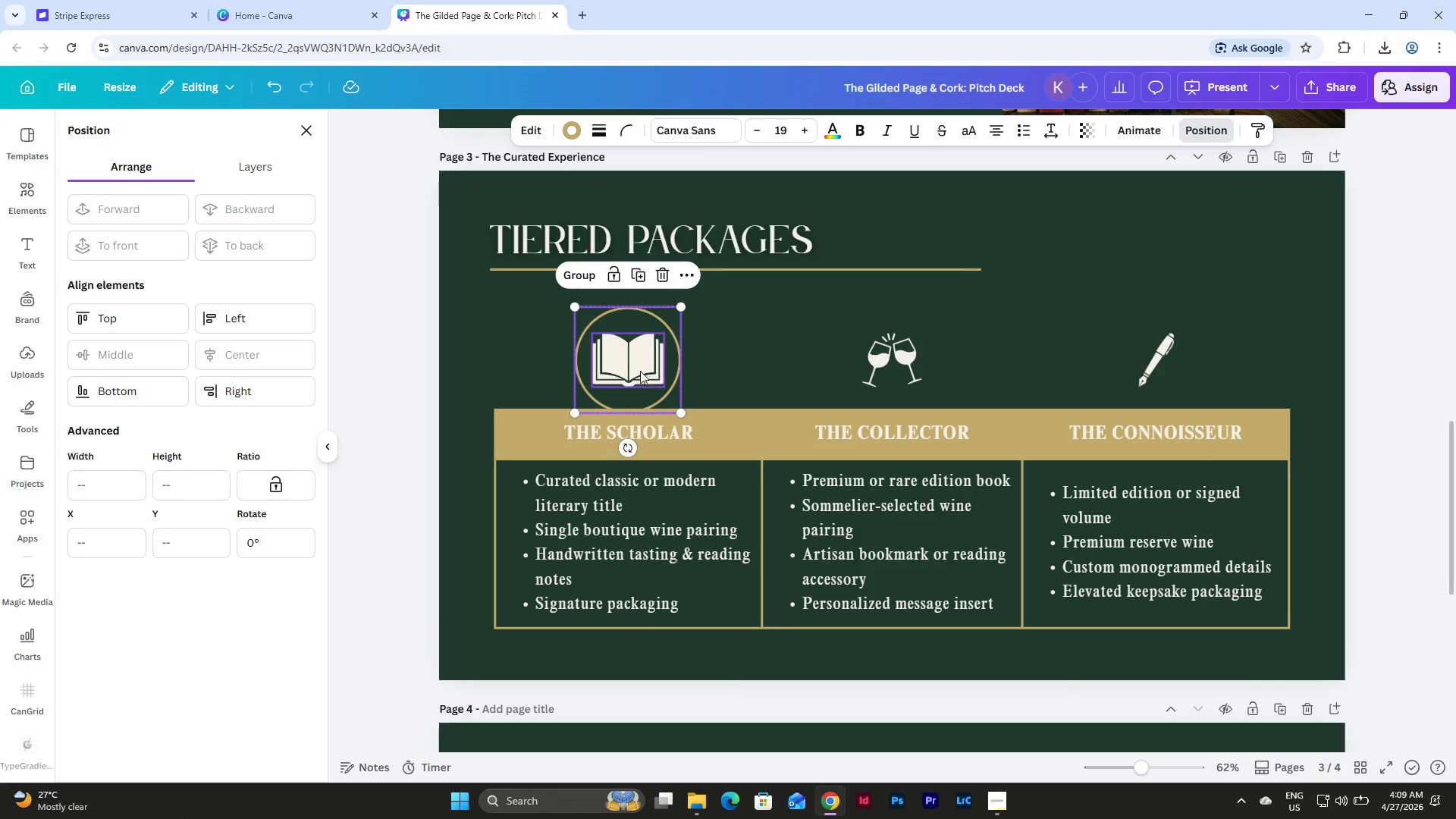 
left_click_drag(start_coordinate=[626, 358], to_coordinate=[626, 345])
 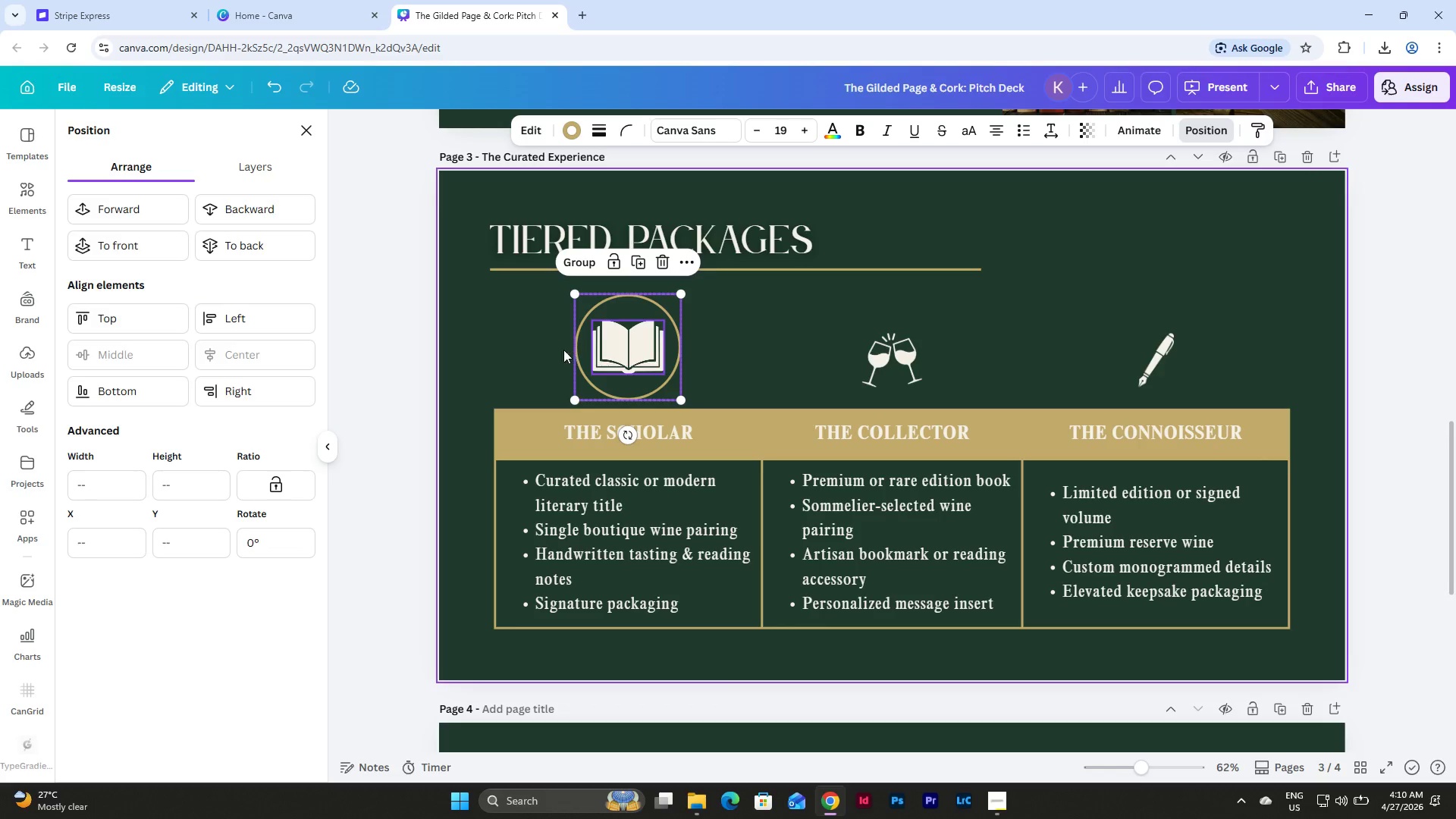 
left_click([547, 350])
 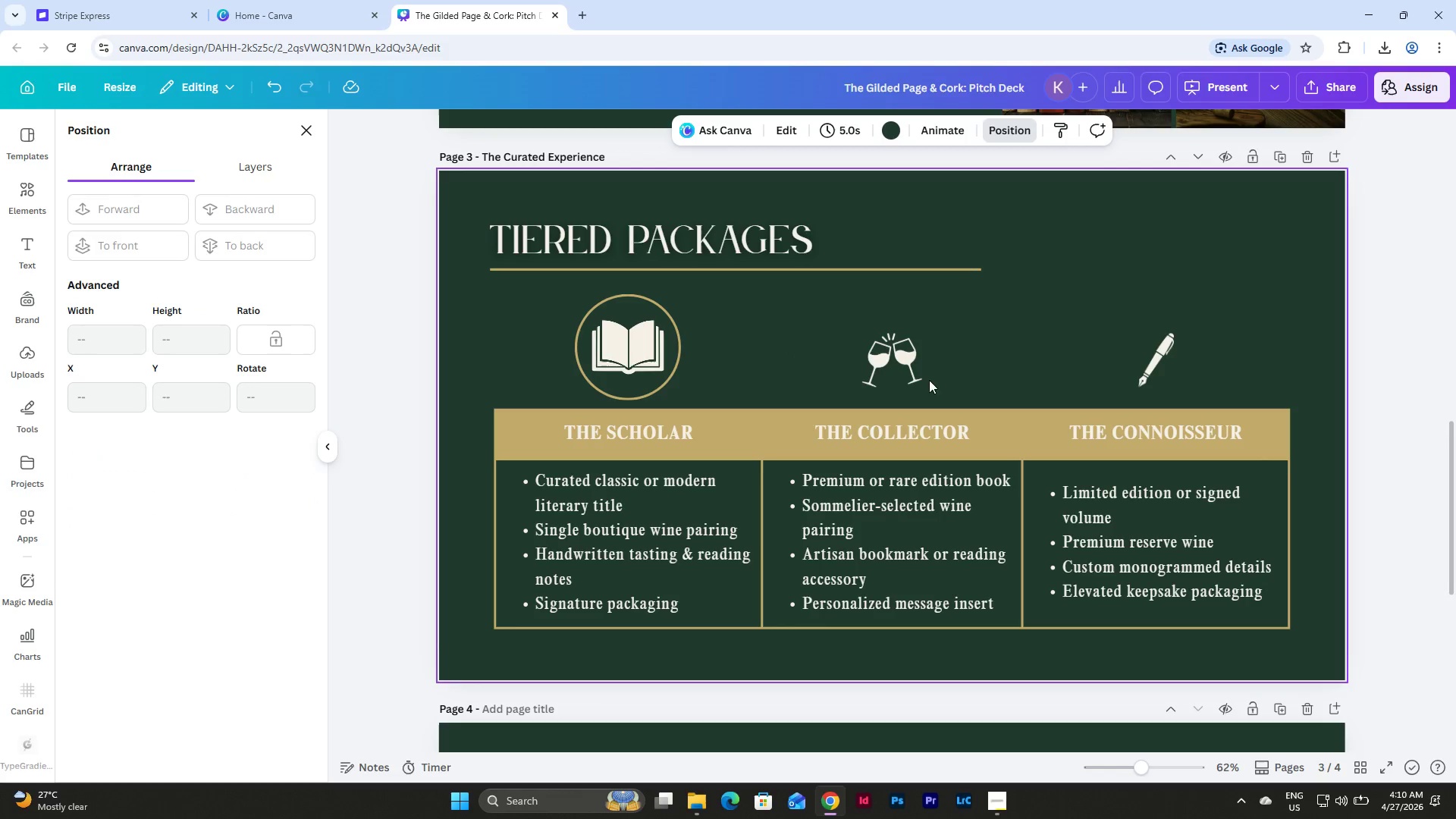 
scroll: coordinate [1155, 348], scroll_direction: none, amount: 0.0
 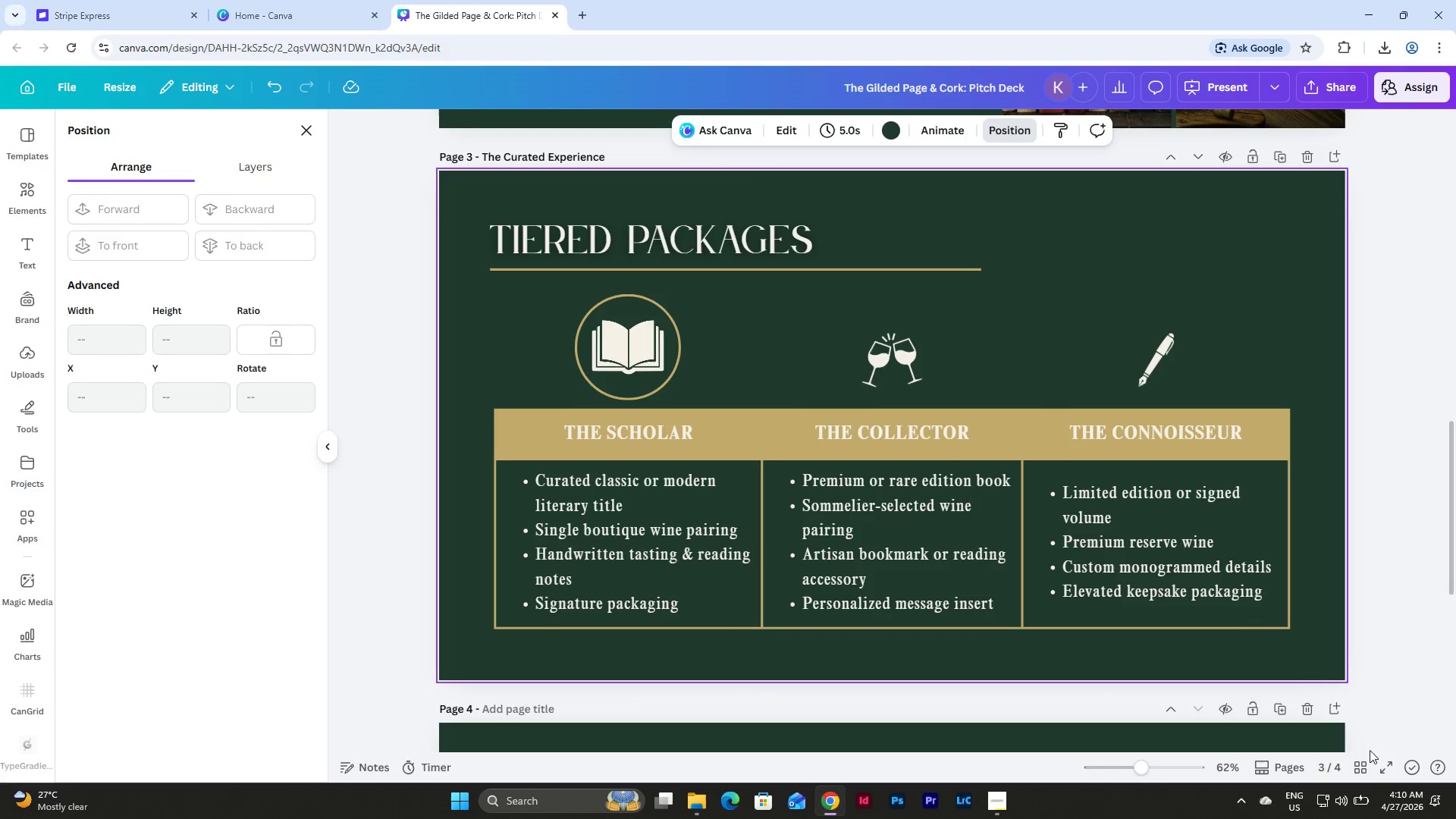 
left_click([1360, 764])
 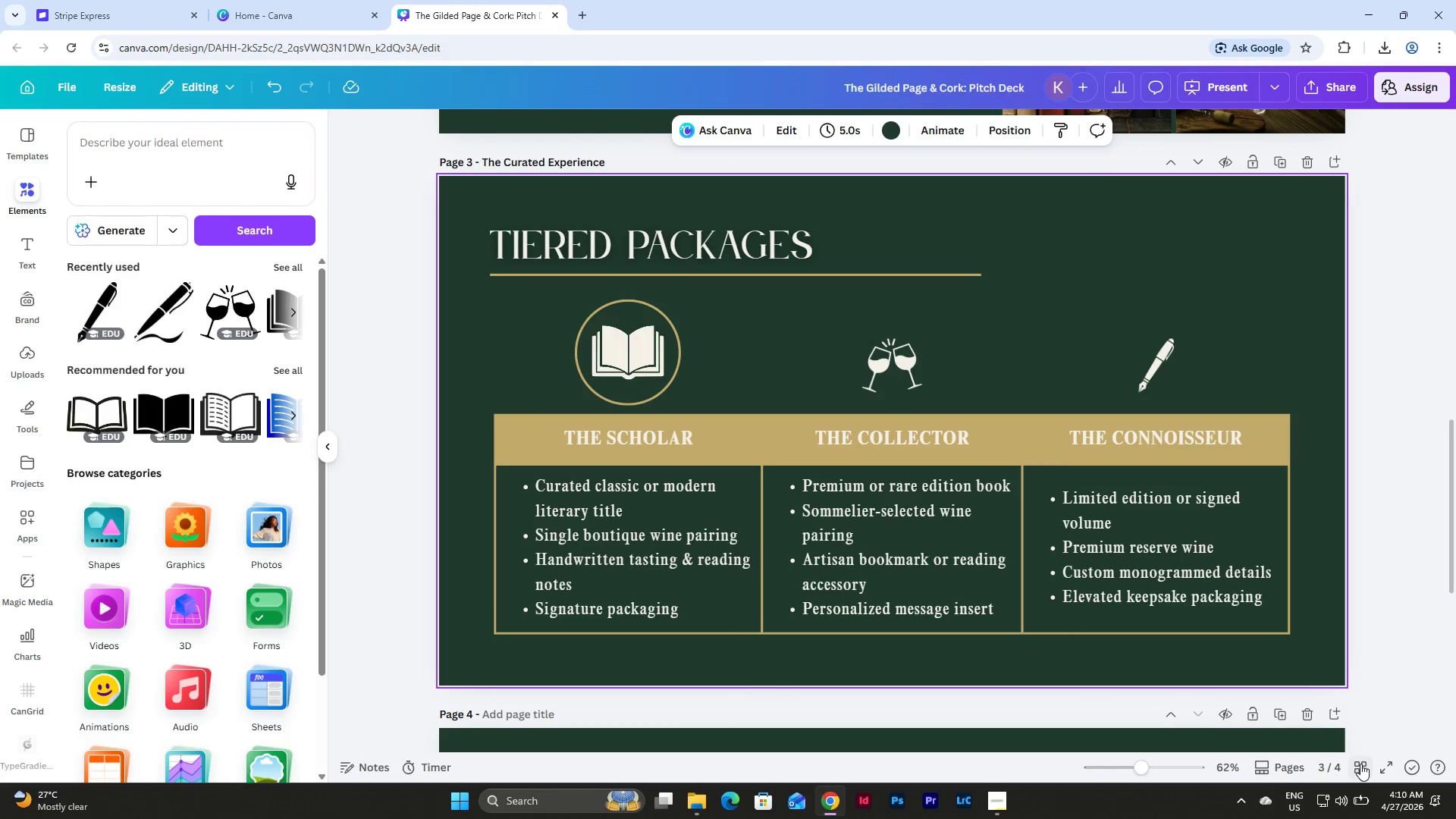 
left_click([1360, 764])
 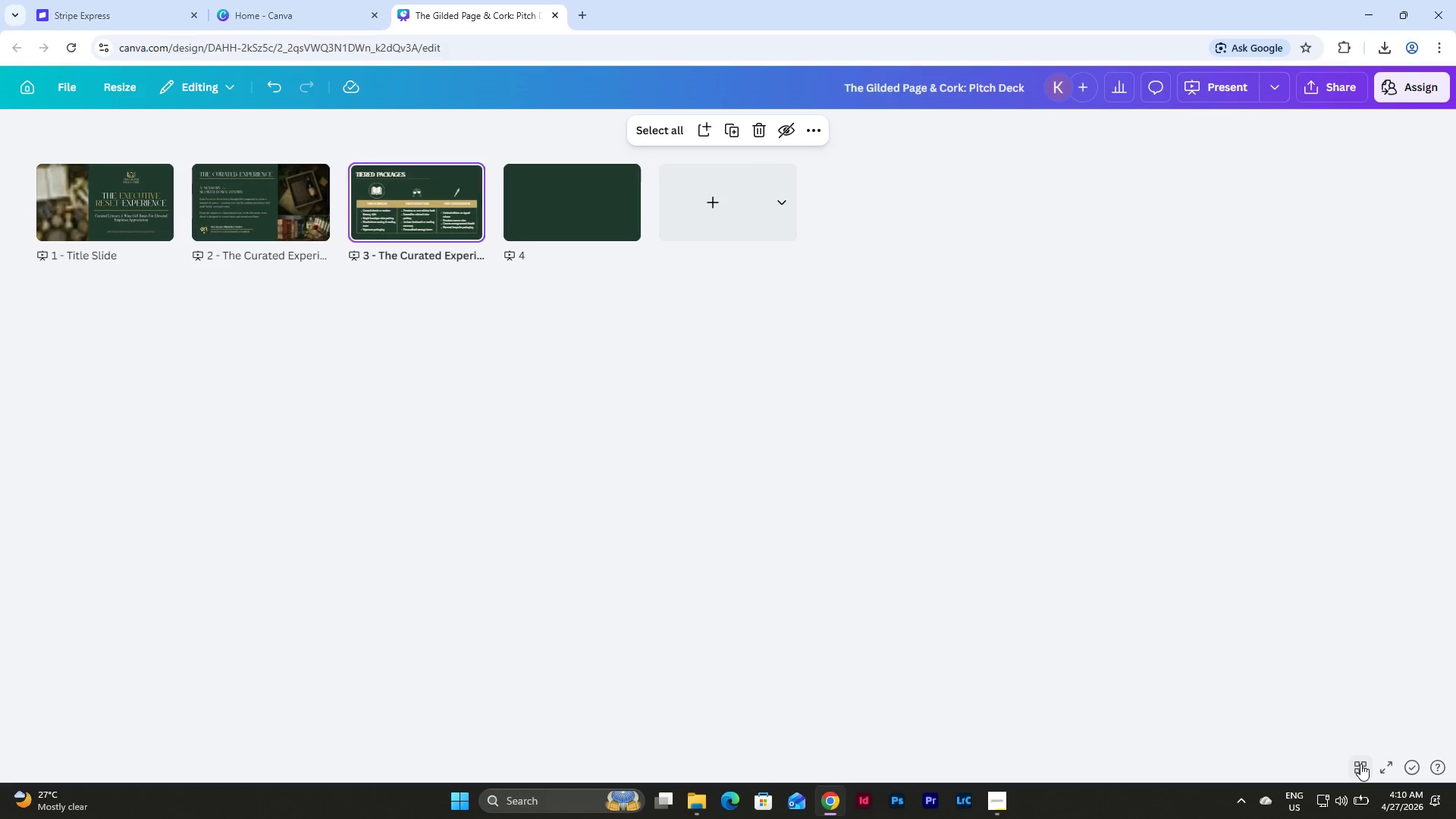 
left_click([1360, 764])
 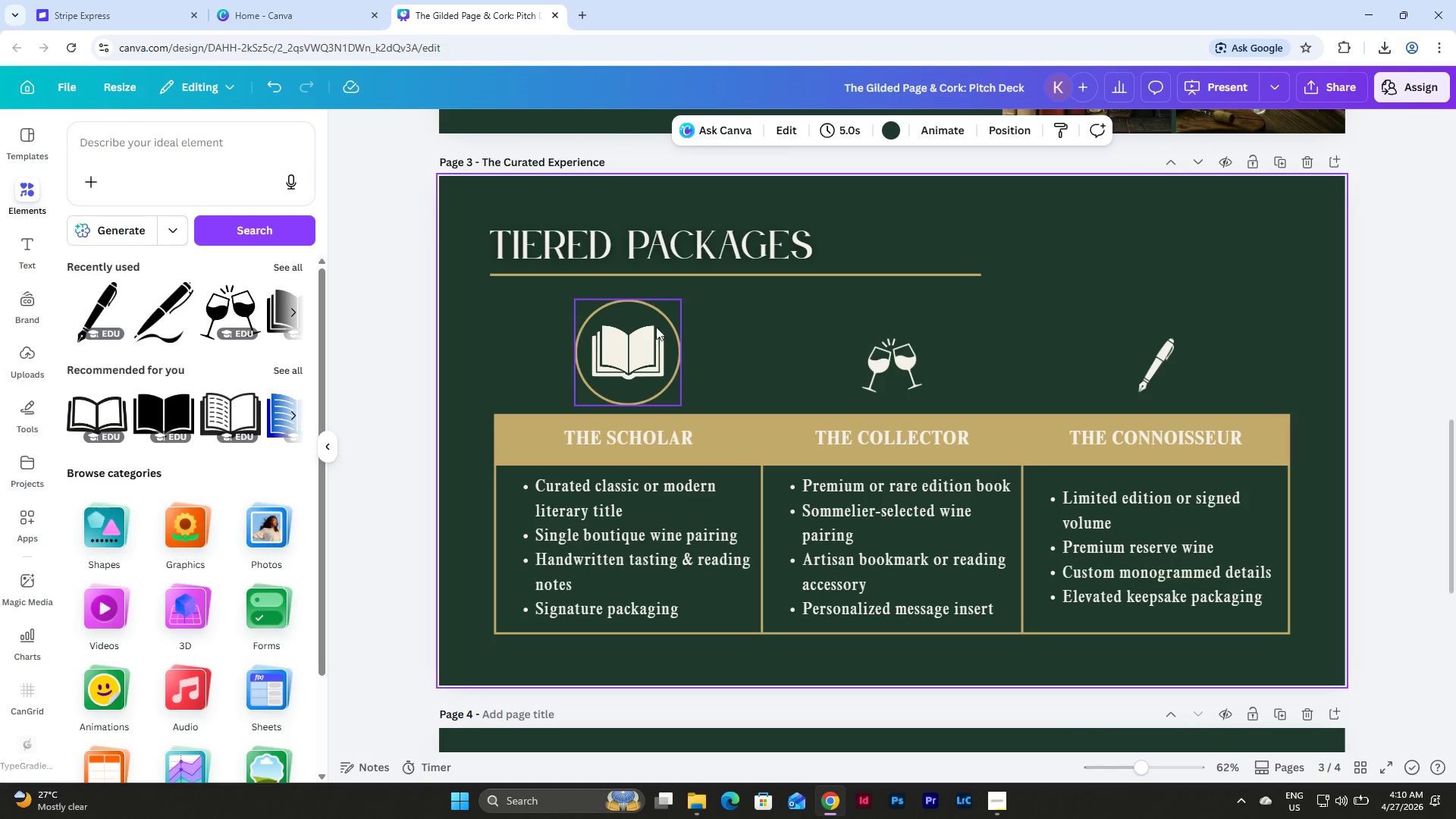 
left_click([655, 308])
 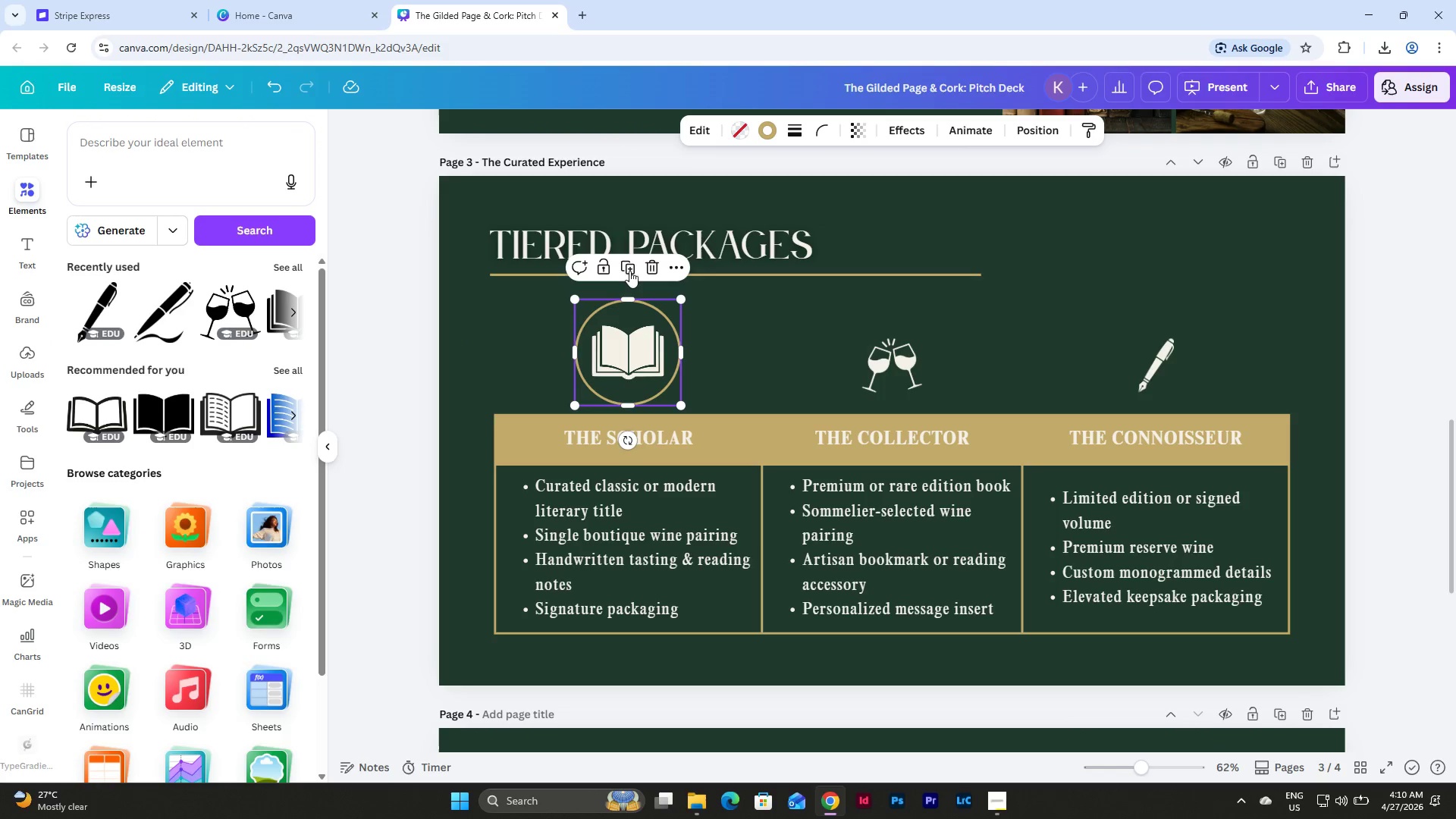 
left_click([627, 264])
 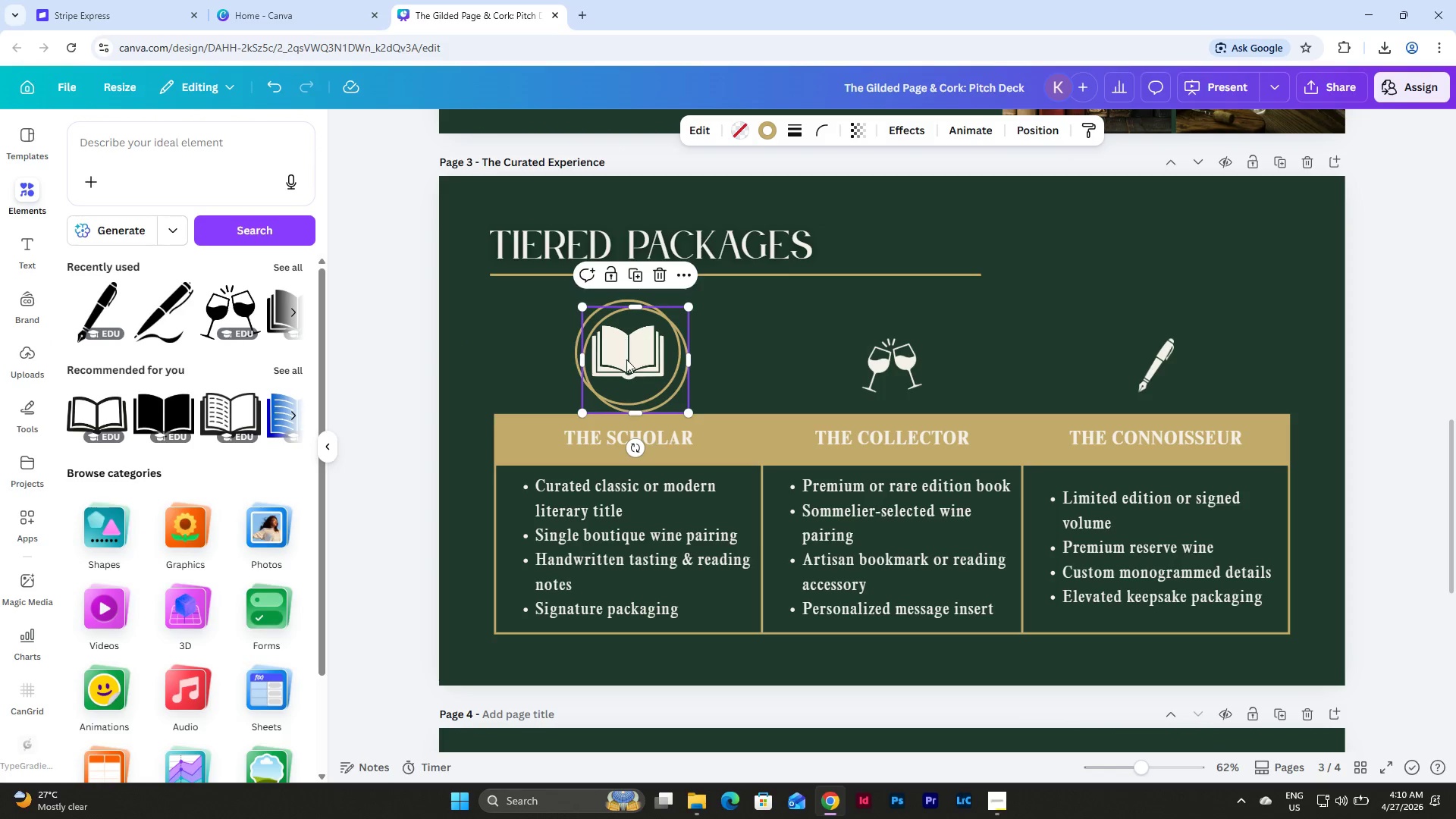 
left_click_drag(start_coordinate=[627, 366], to_coordinate=[880, 374])
 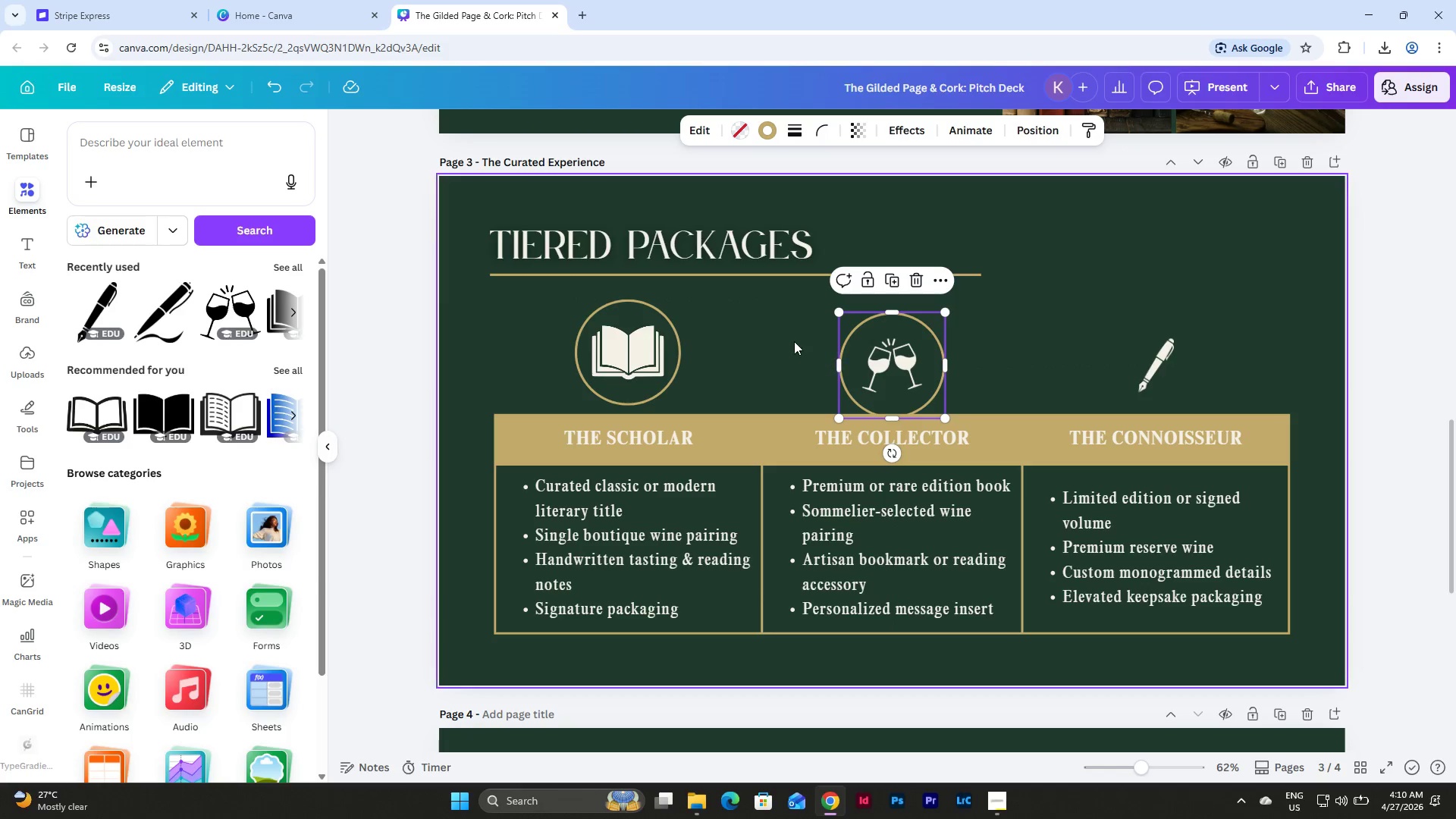 
left_click_drag(start_coordinate=[795, 341], to_coordinate=[921, 388])
 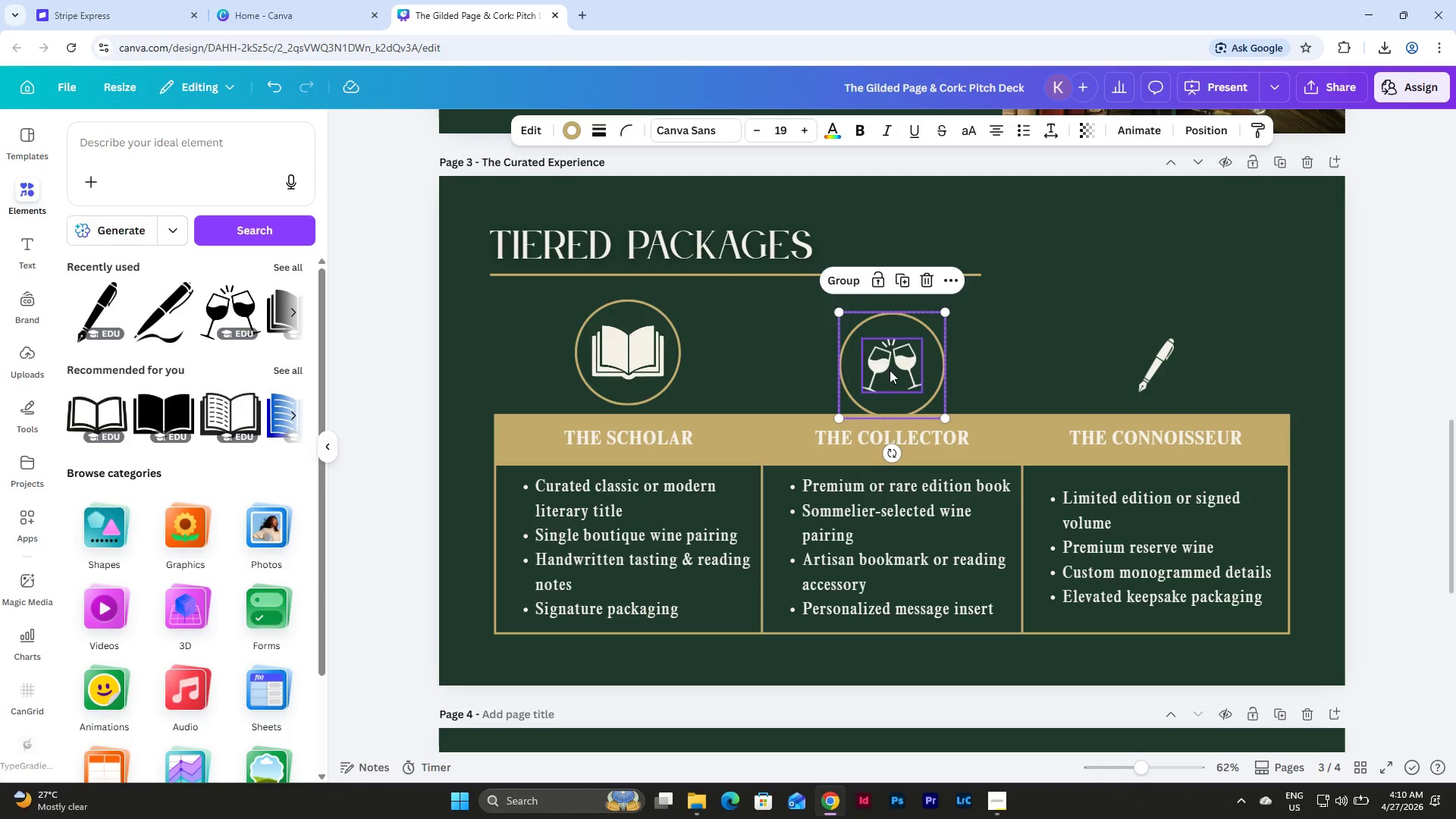 
left_click_drag(start_coordinate=[890, 370], to_coordinate=[890, 361])
 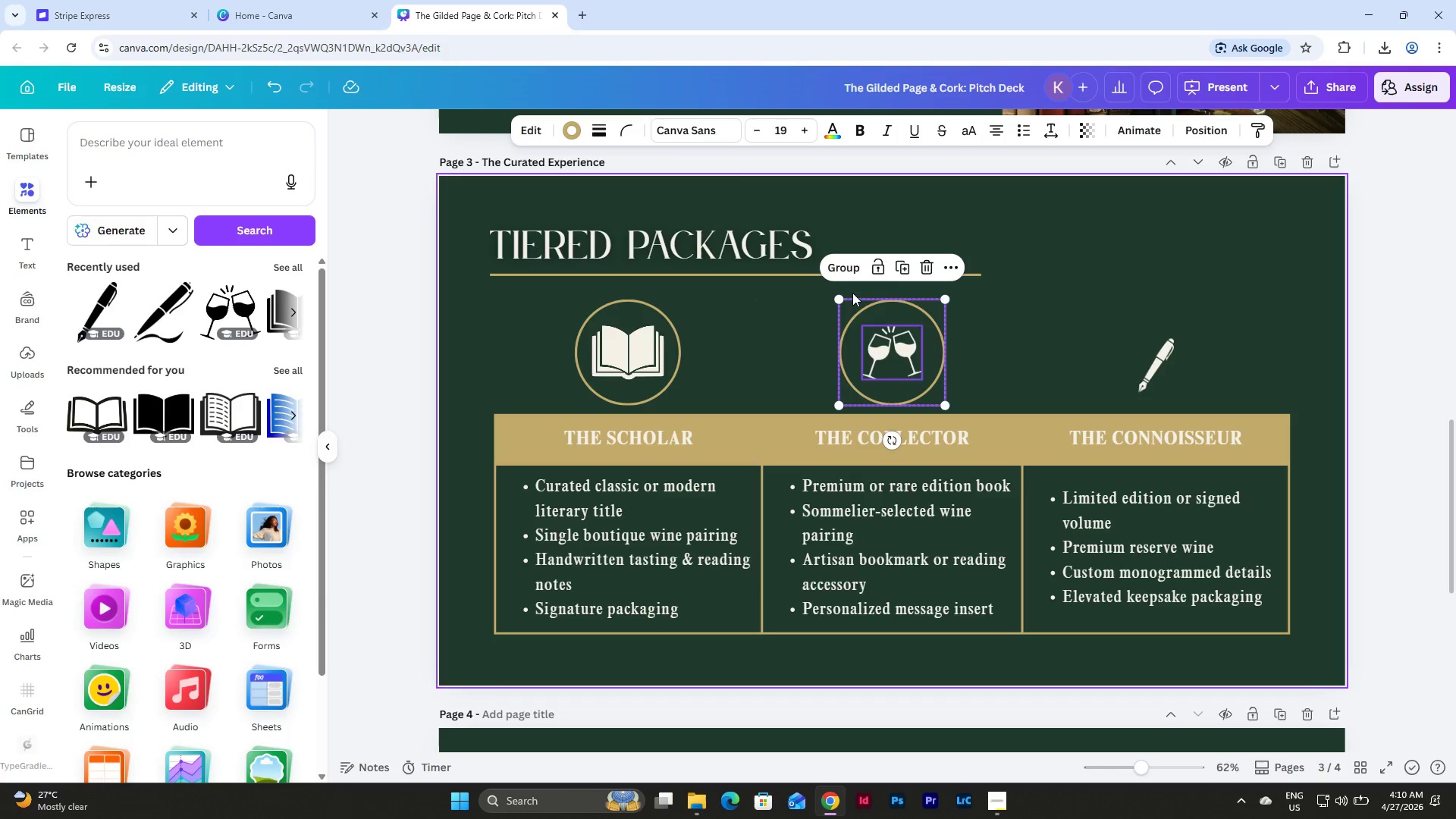 
left_click([808, 341])
 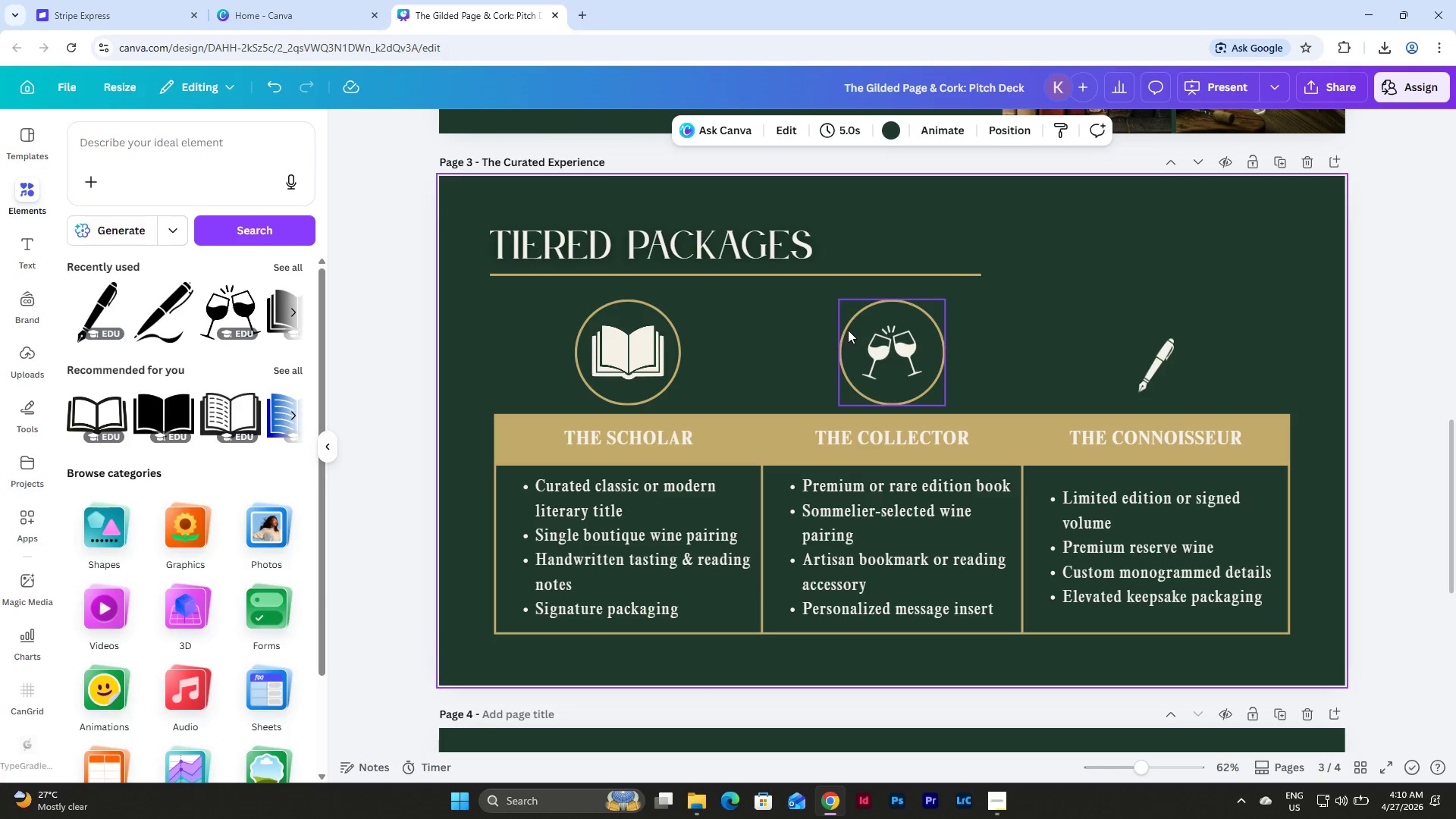 
left_click([848, 330])
 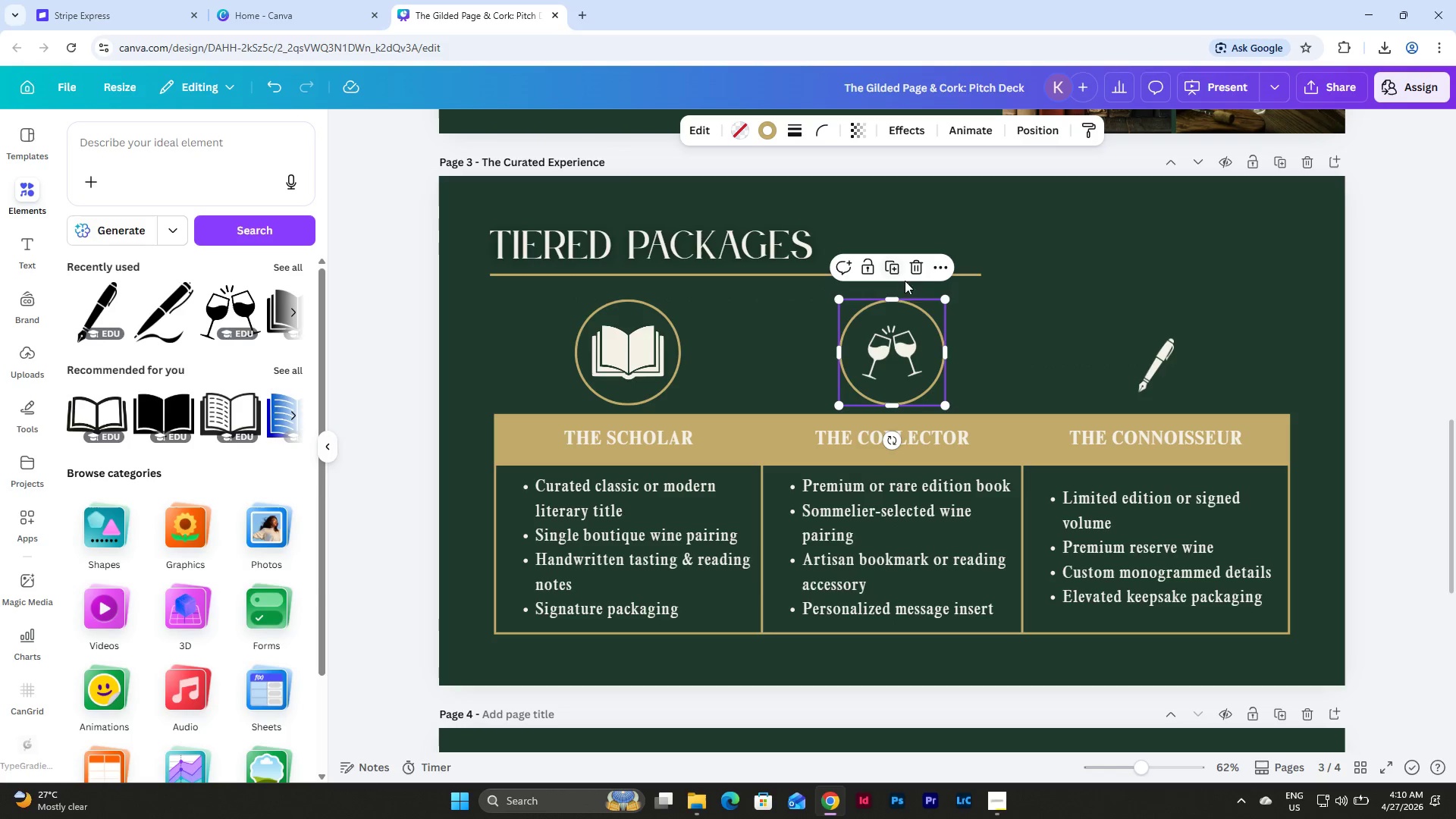 
left_click([895, 267])
 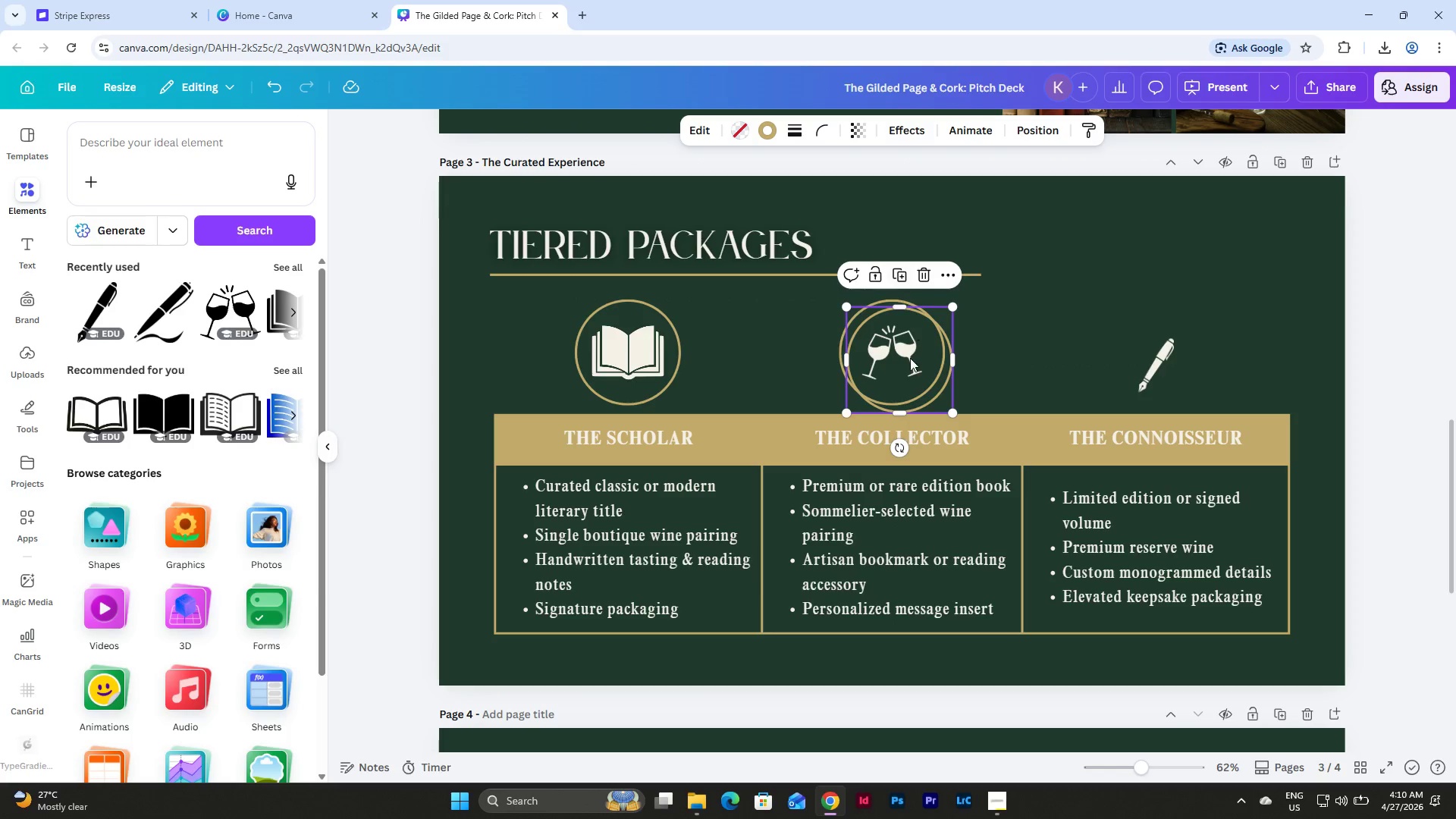 
left_click_drag(start_coordinate=[910, 358], to_coordinate=[1164, 366])
 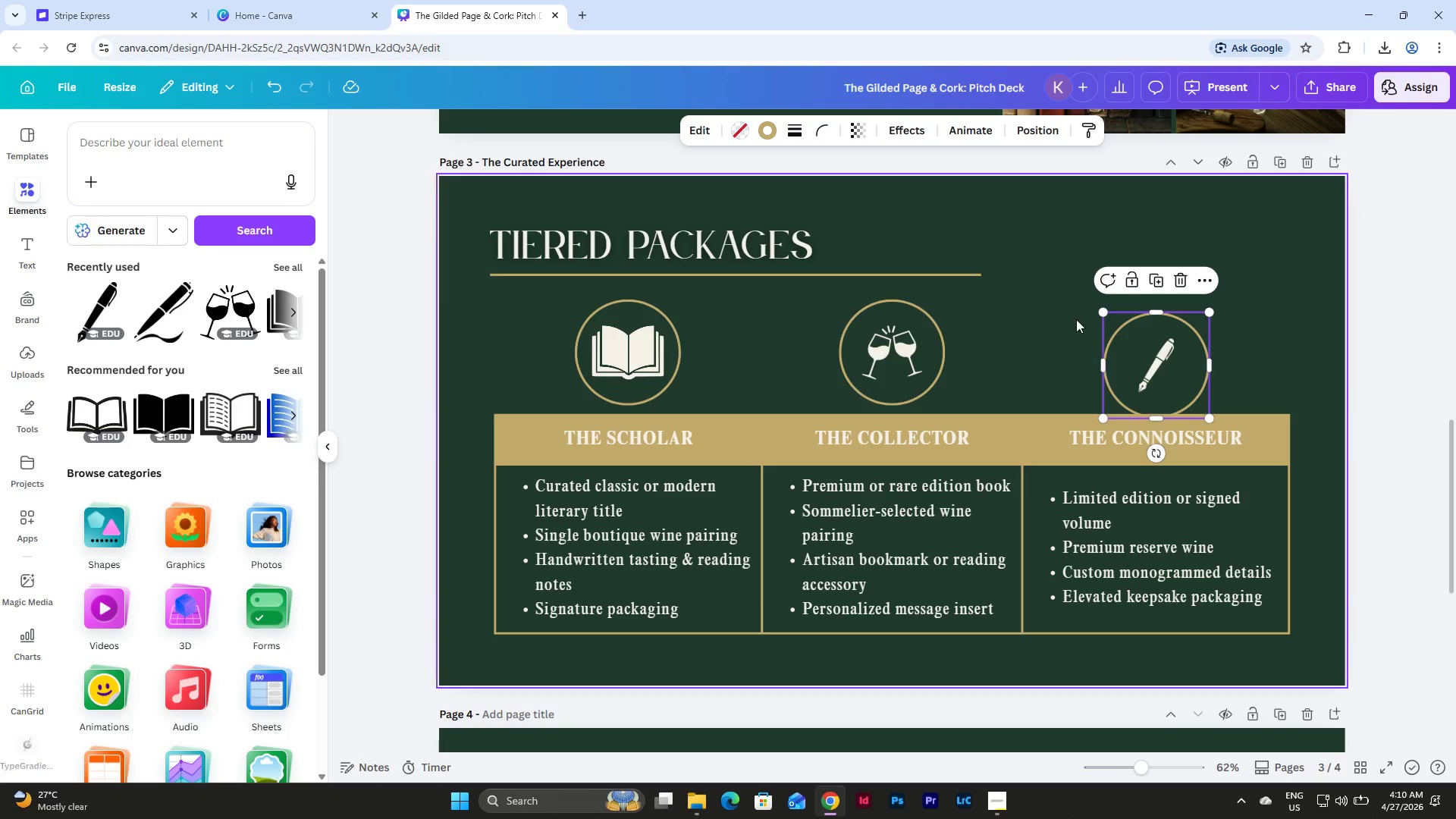 
left_click([1072, 315])
 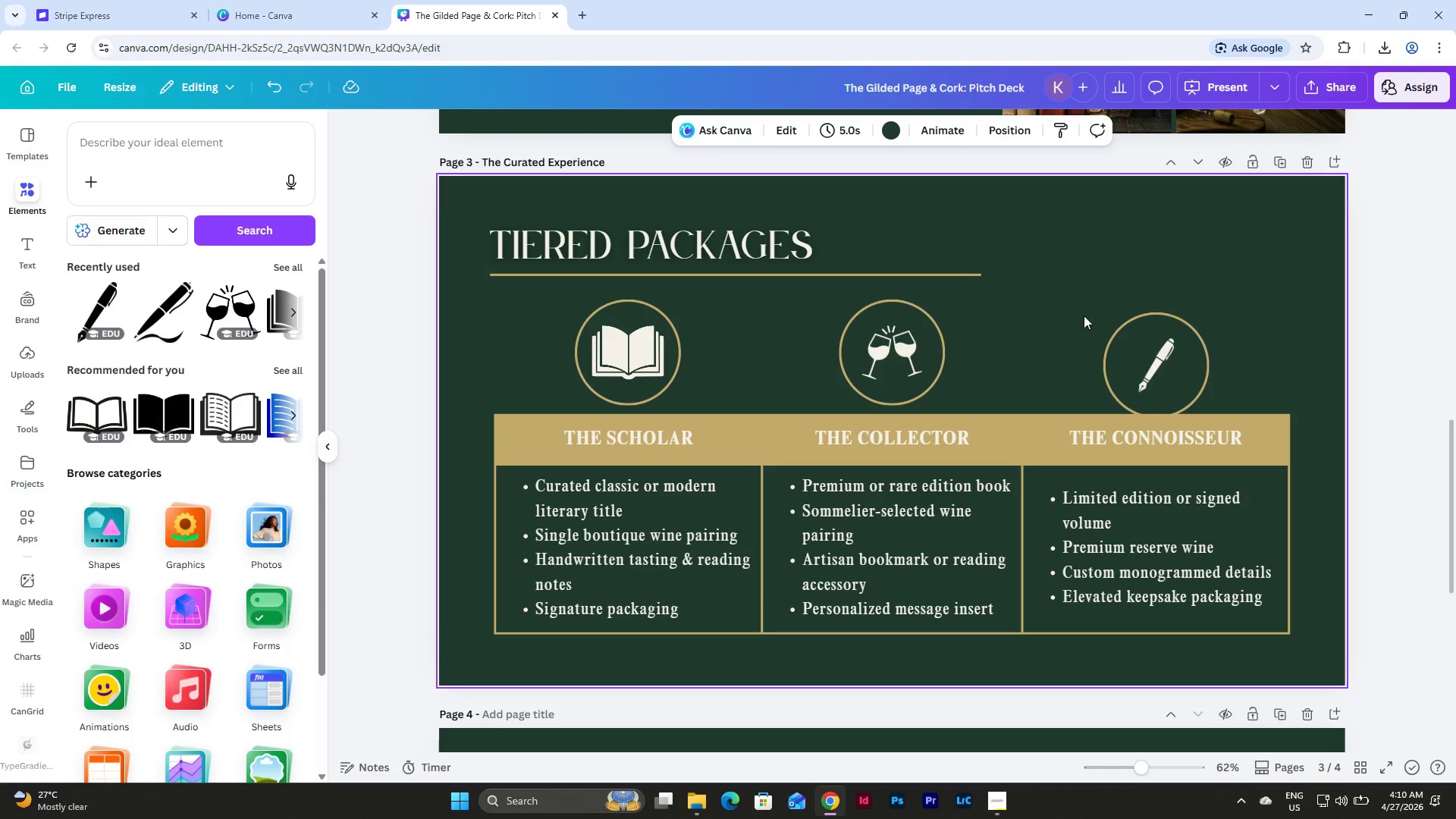 
left_click_drag(start_coordinate=[1087, 315], to_coordinate=[1182, 391])
 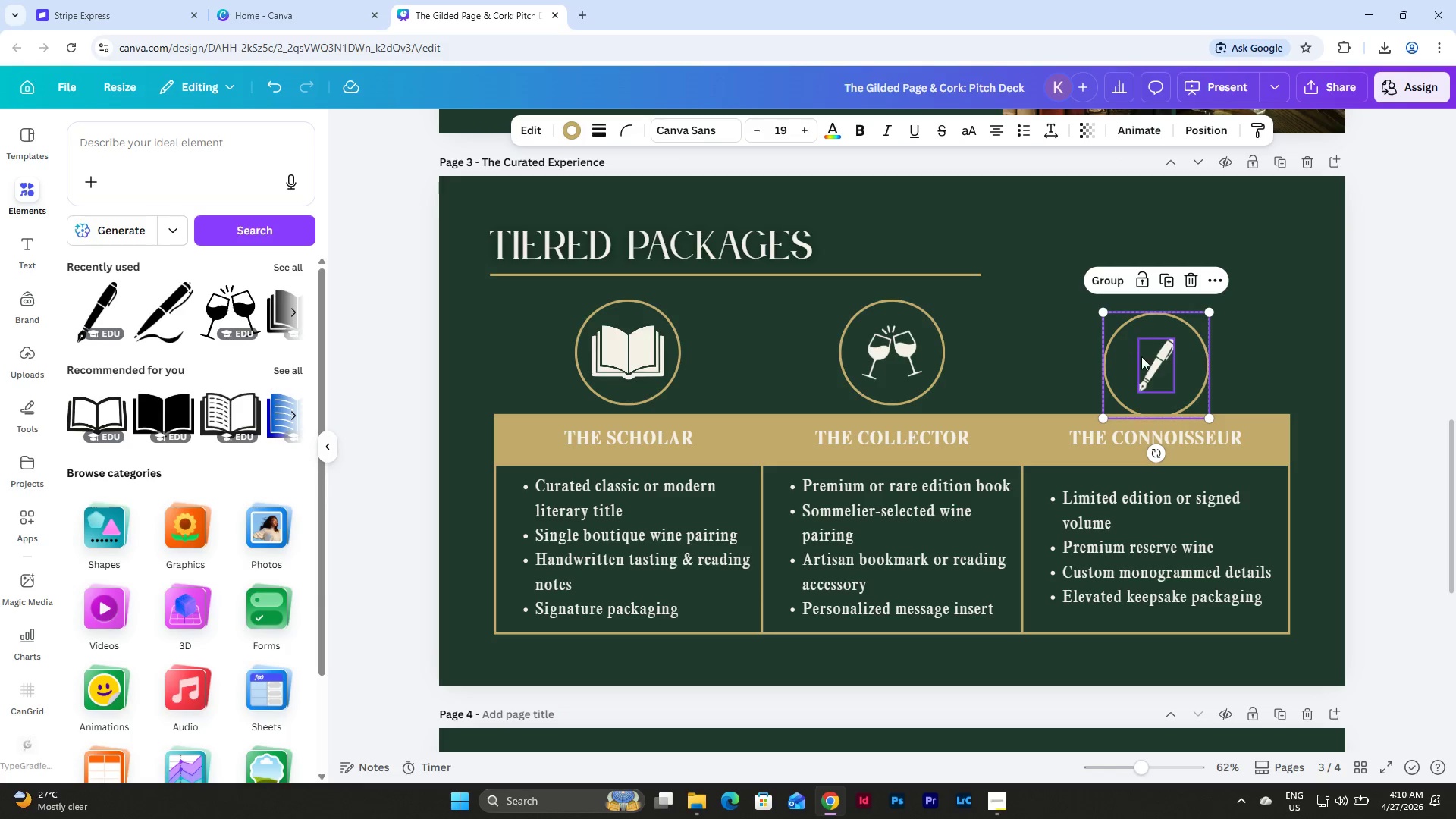 
left_click_drag(start_coordinate=[1162, 375], to_coordinate=[1166, 358])
 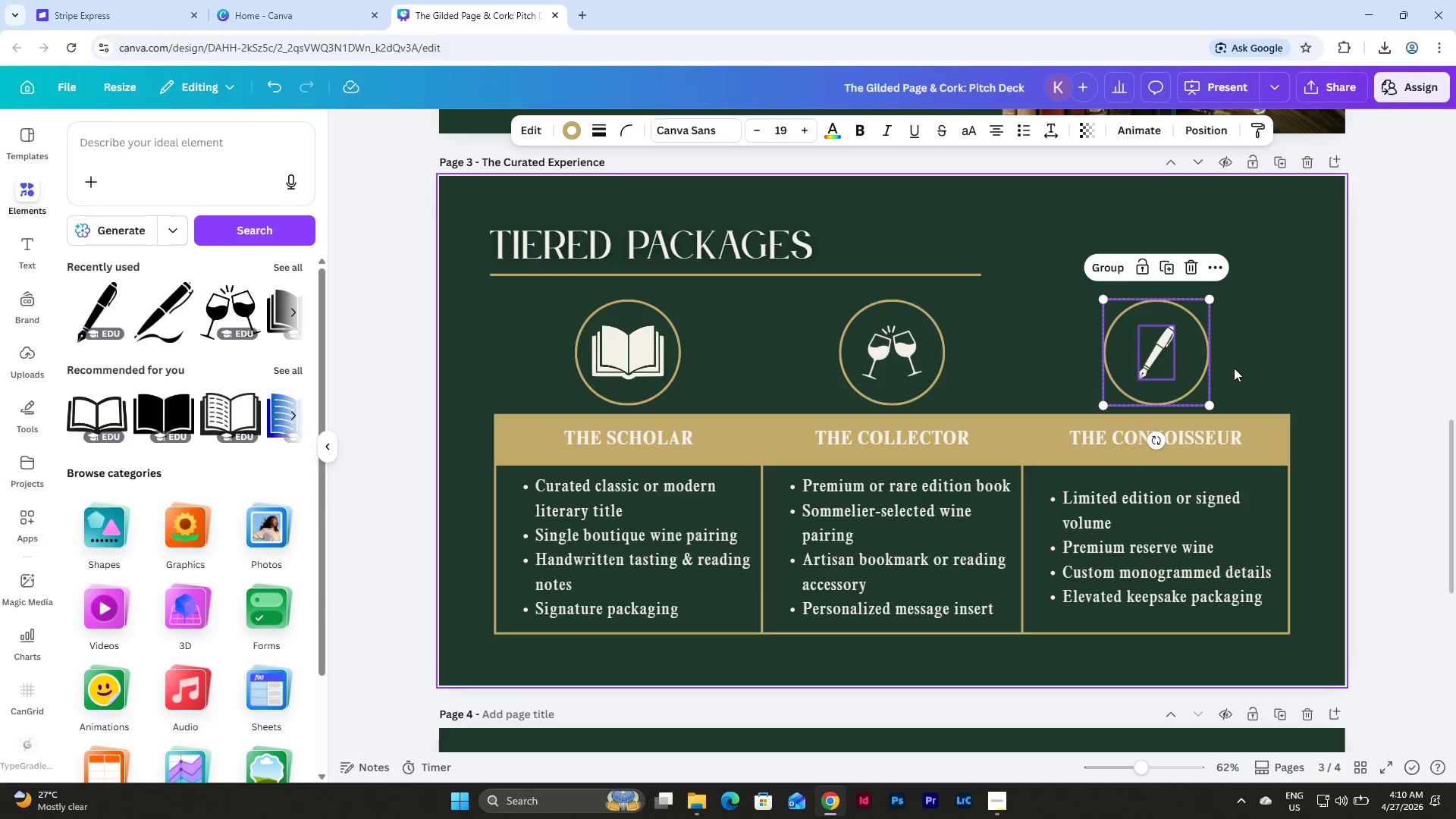 
left_click([1234, 368])
 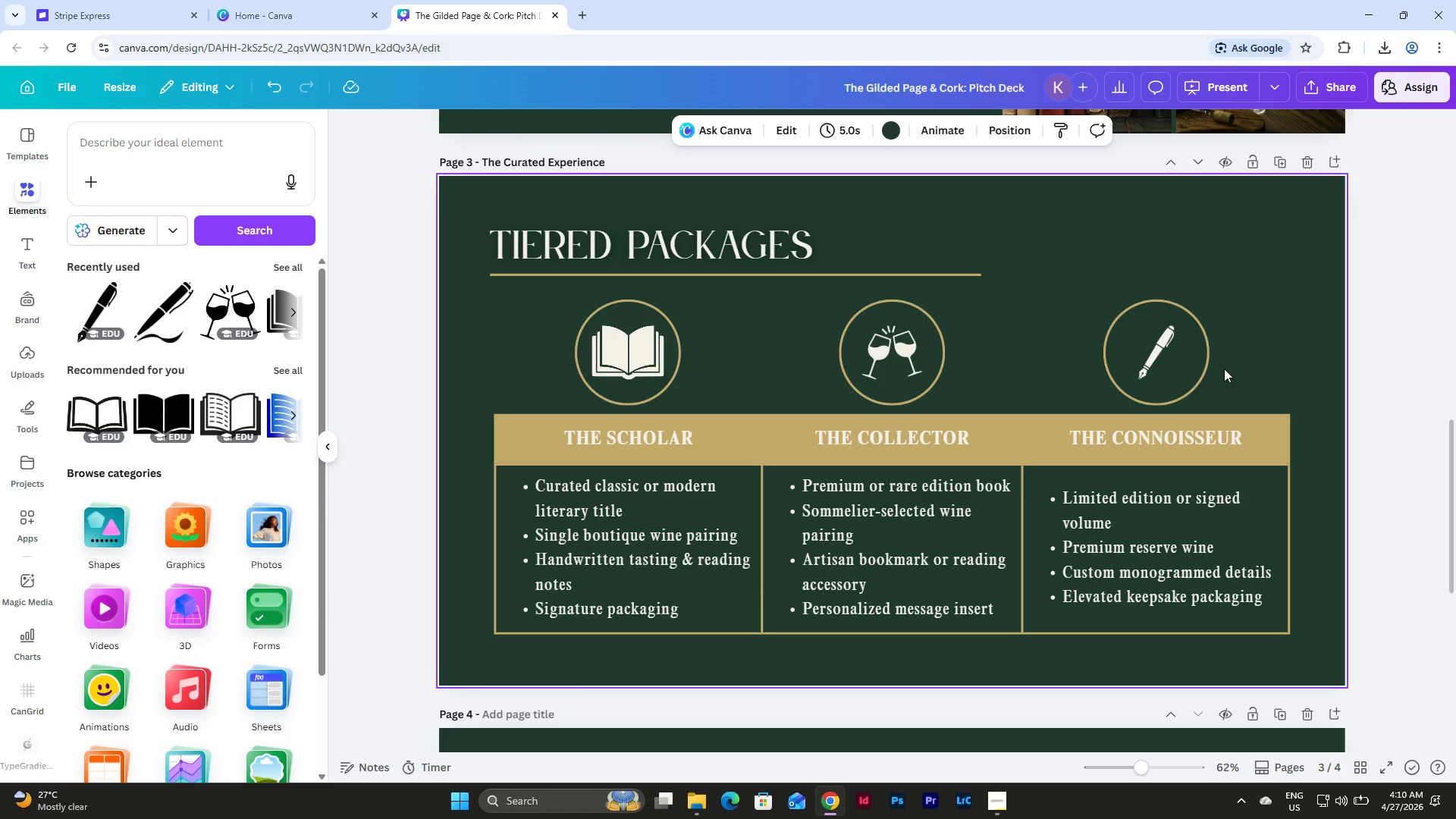 
left_click_drag(start_coordinate=[1224, 369], to_coordinate=[1119, 298])
 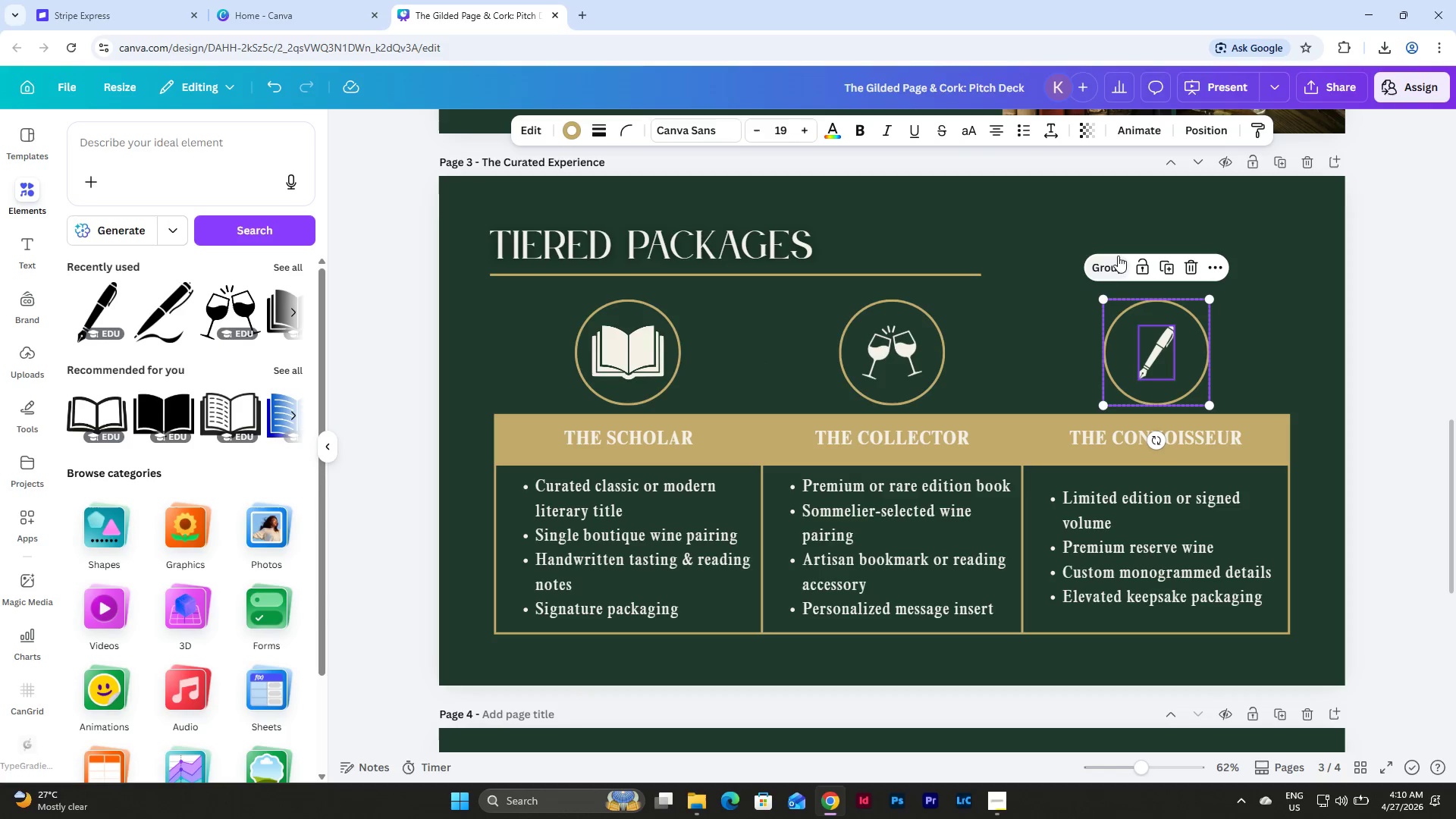 
left_click([1118, 261])
 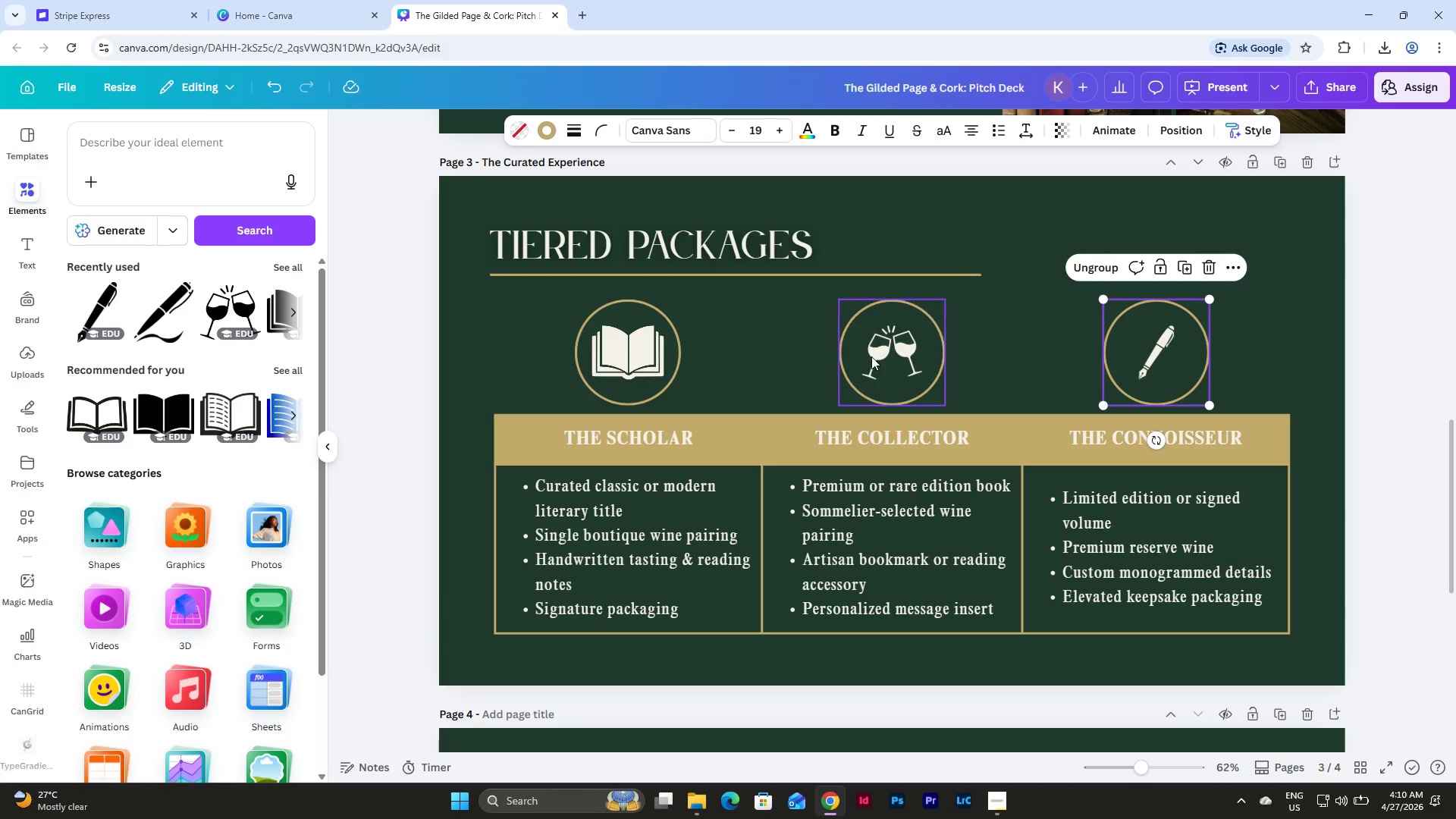 
left_click([865, 356])
 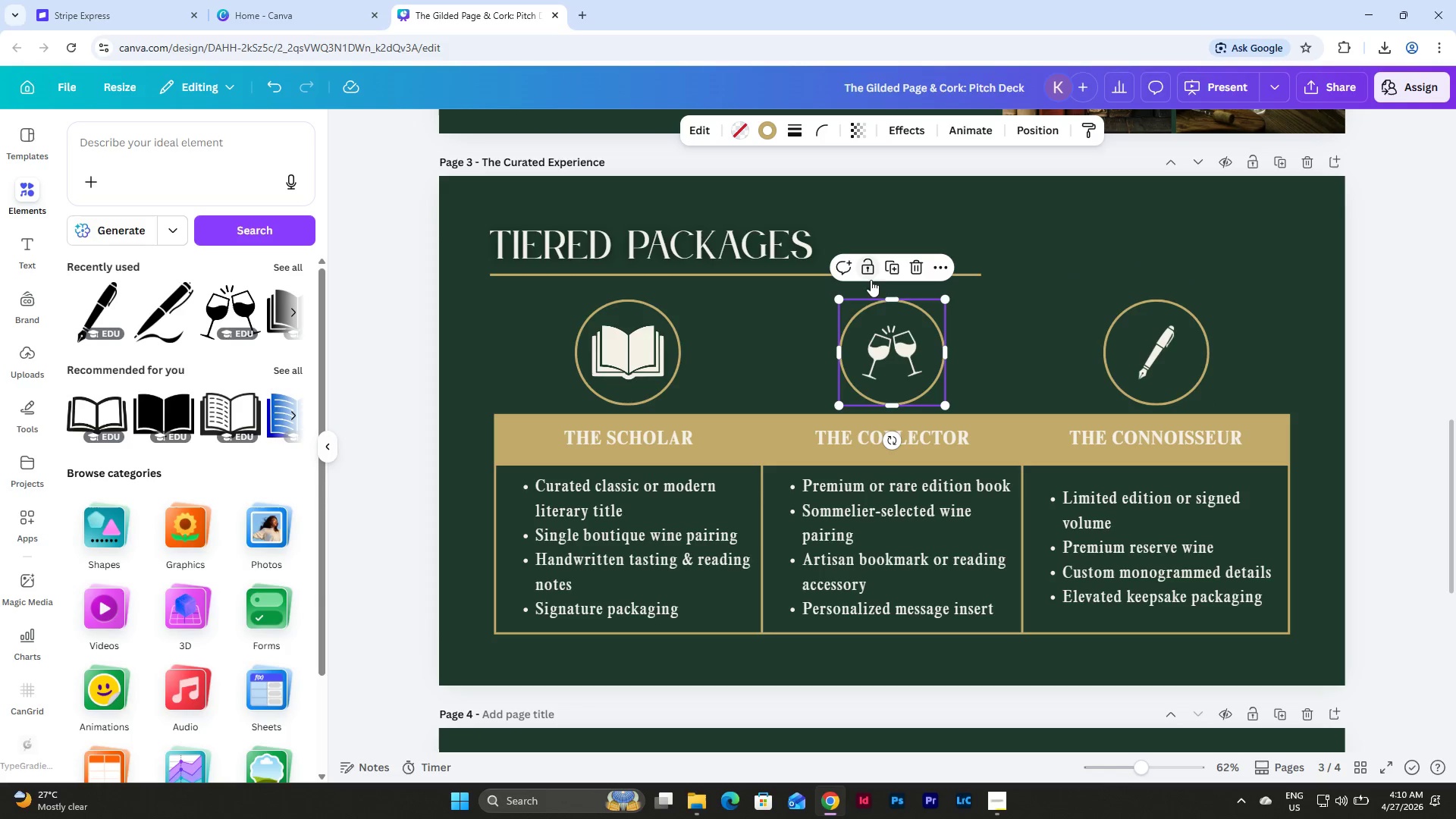 
left_click([1027, 350])
 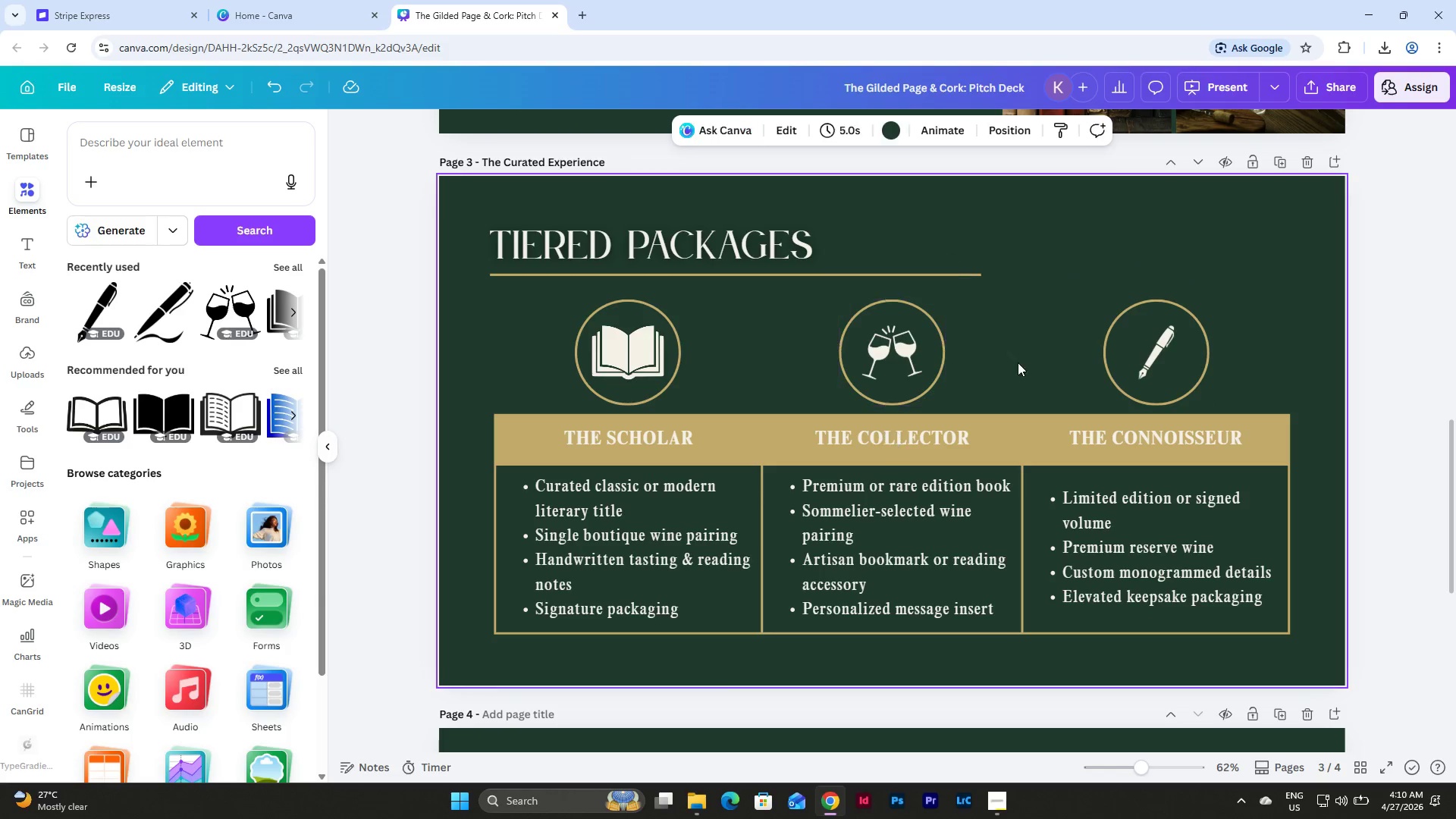 
left_click_drag(start_coordinate=[1005, 377], to_coordinate=[852, 328])
 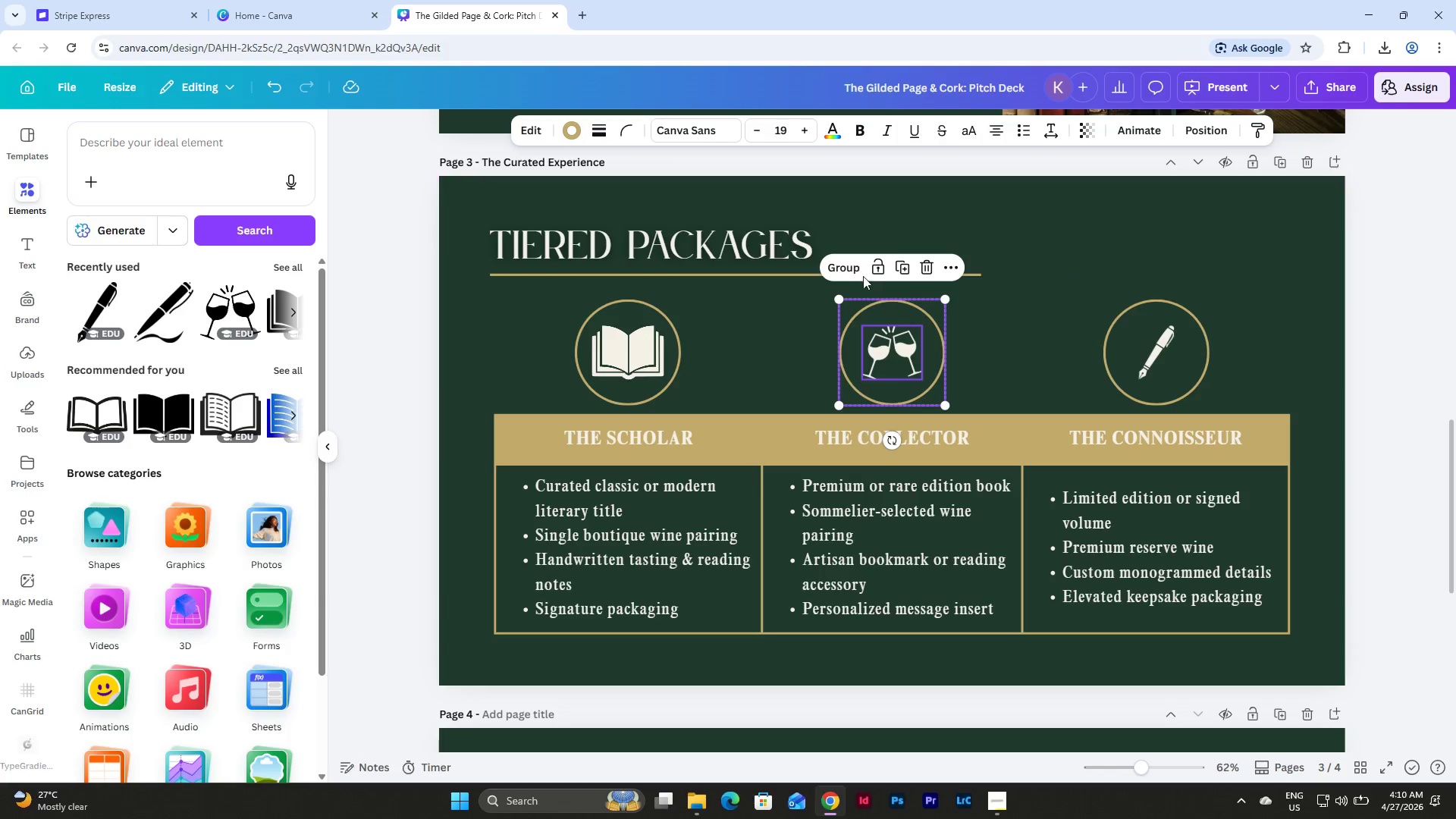 
left_click([842, 269])
 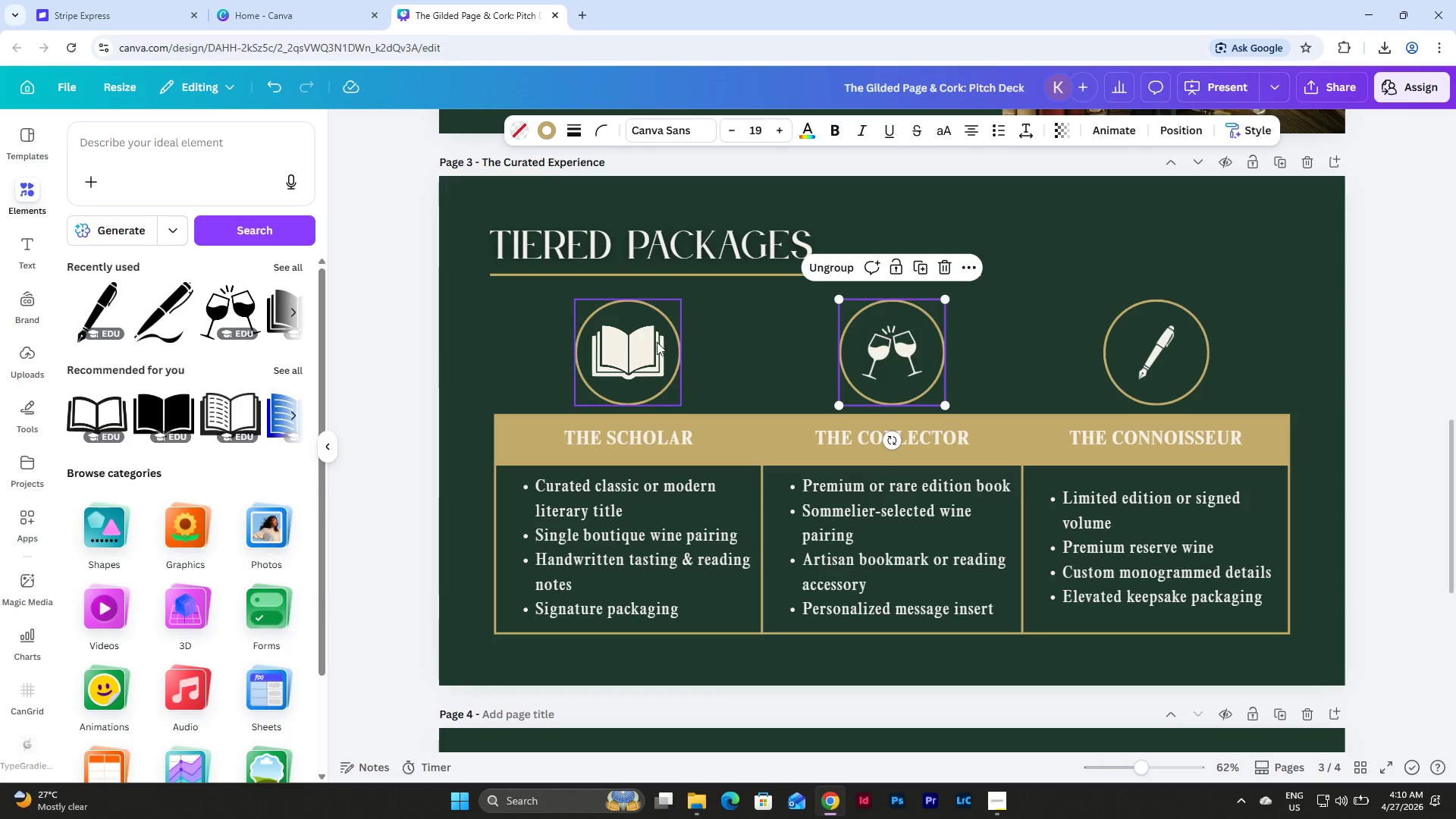 
left_click_drag(start_coordinate=[708, 383], to_coordinate=[617, 346])
 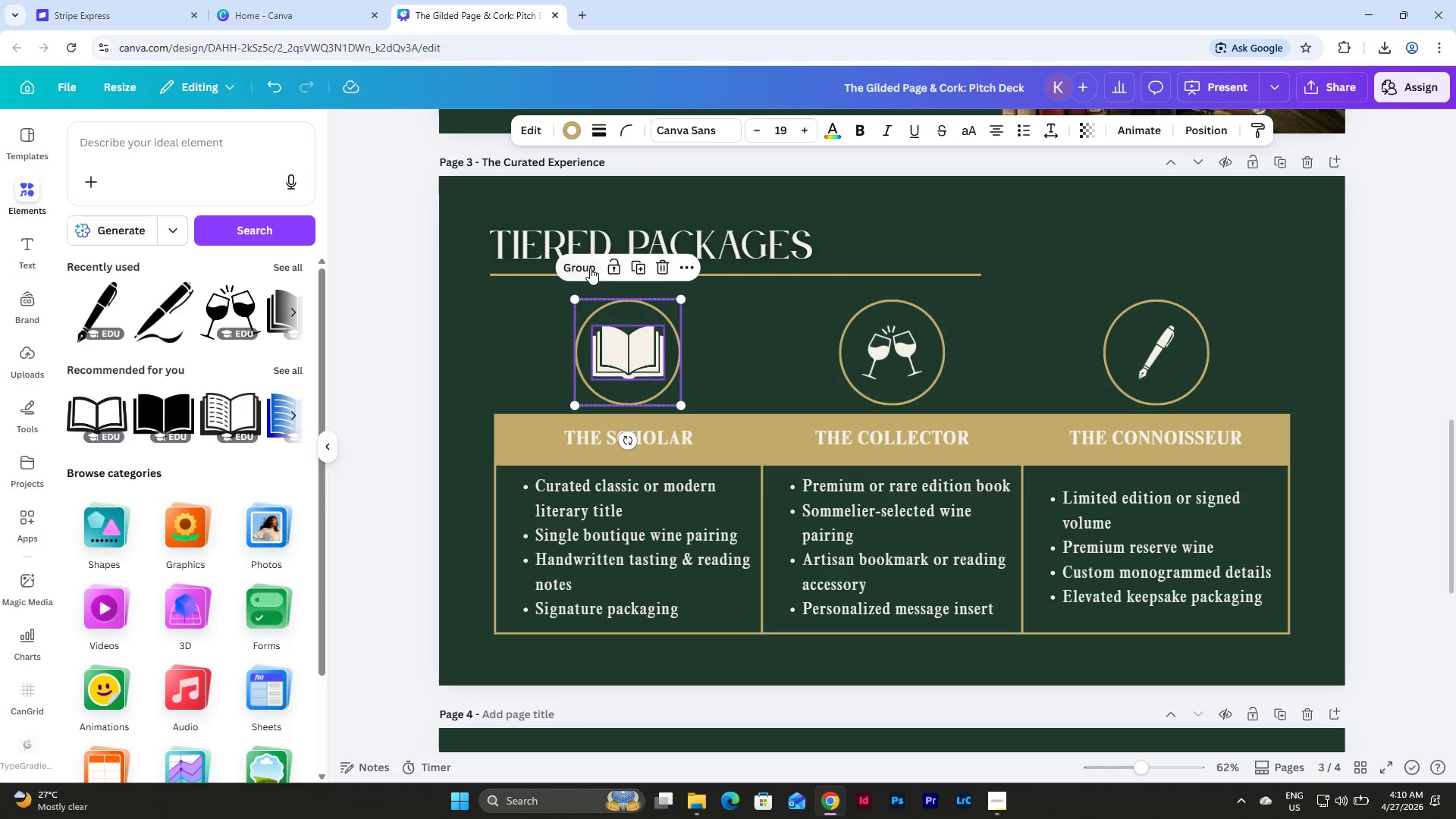 
left_click([584, 265])
 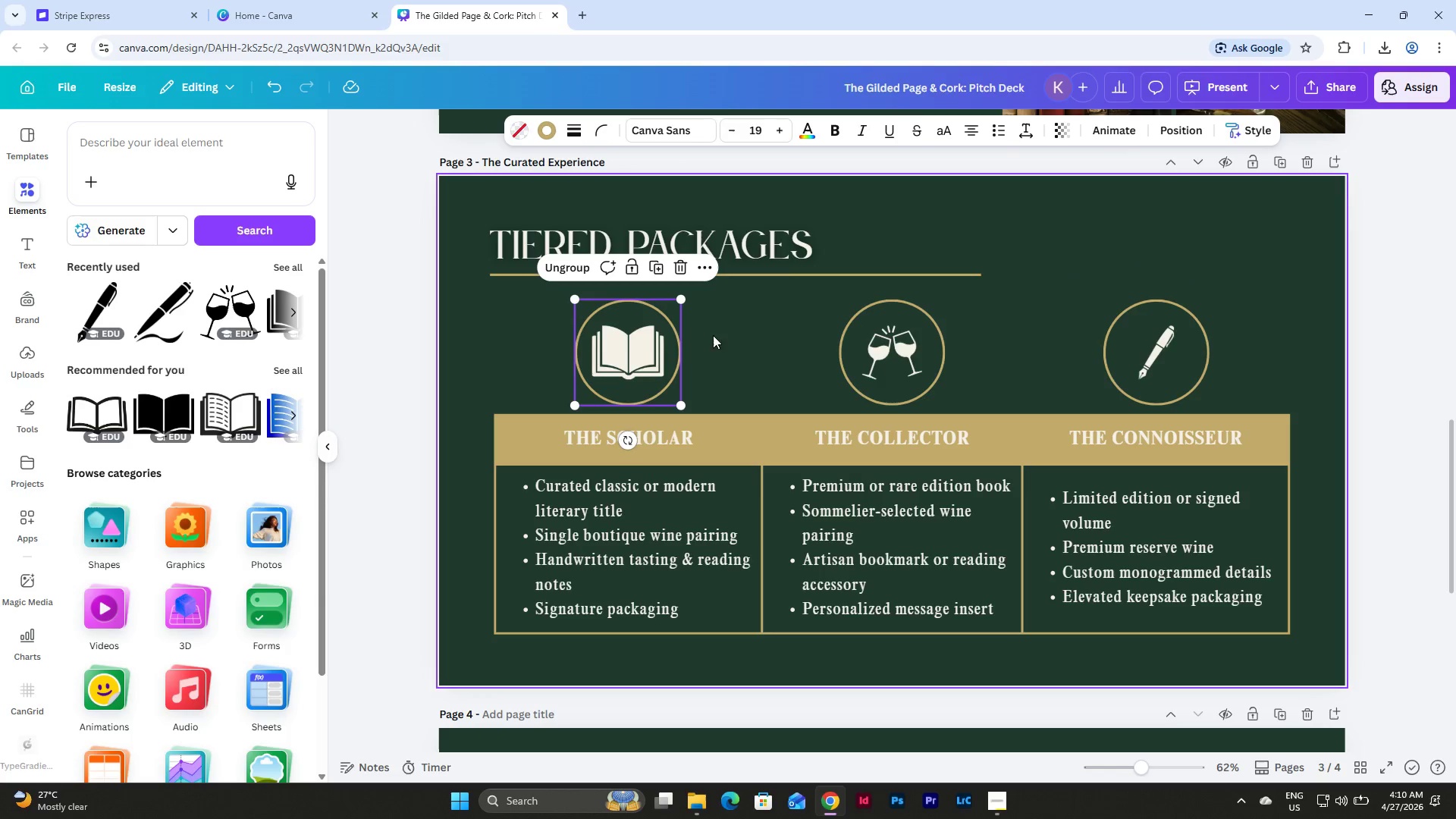 
left_click([739, 342])
 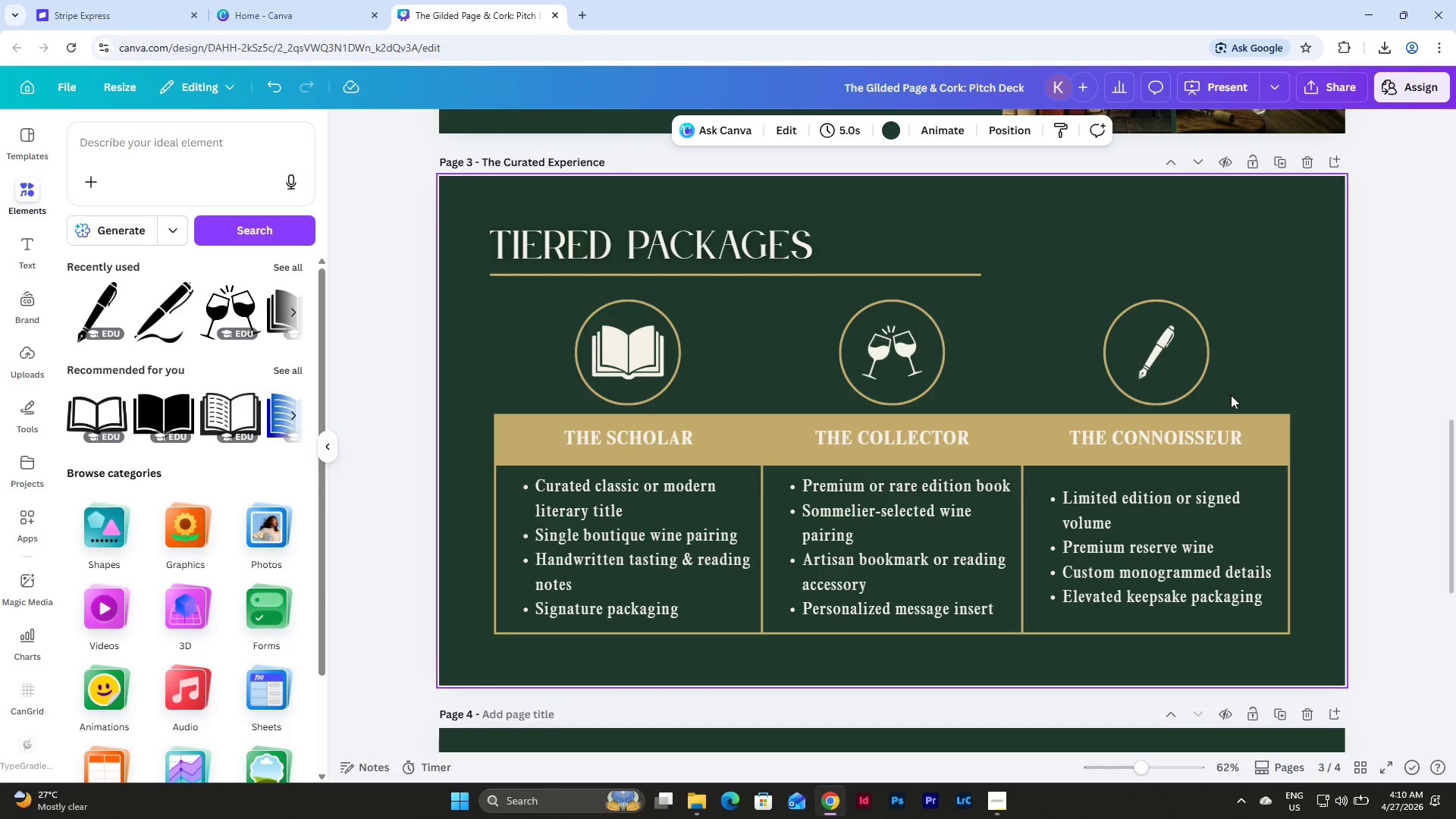 
scroll: coordinate [1232, 396], scroll_direction: down, amount: 1.0
 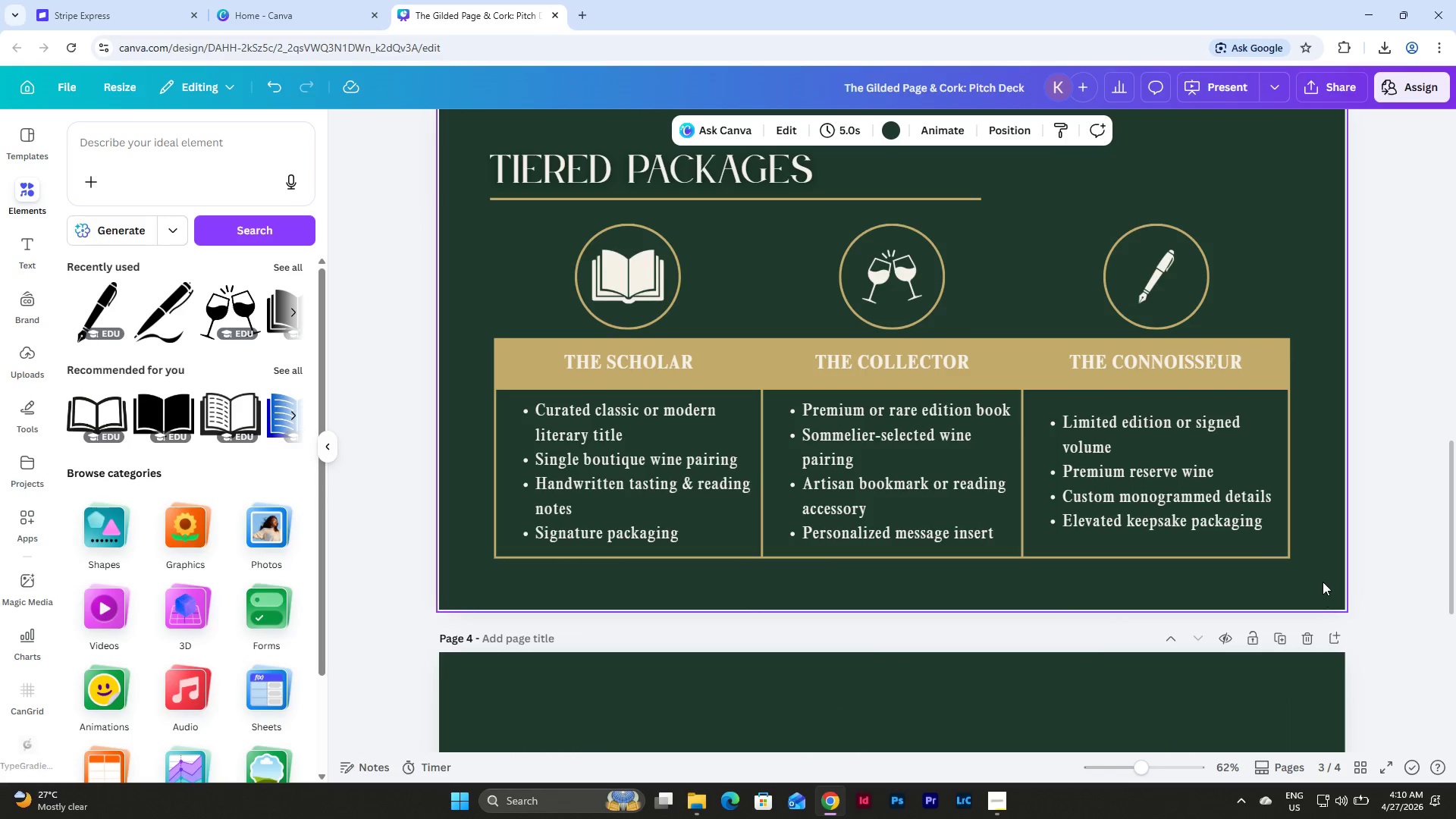 
left_click_drag(start_coordinate=[1322, 576], to_coordinate=[485, 264])
 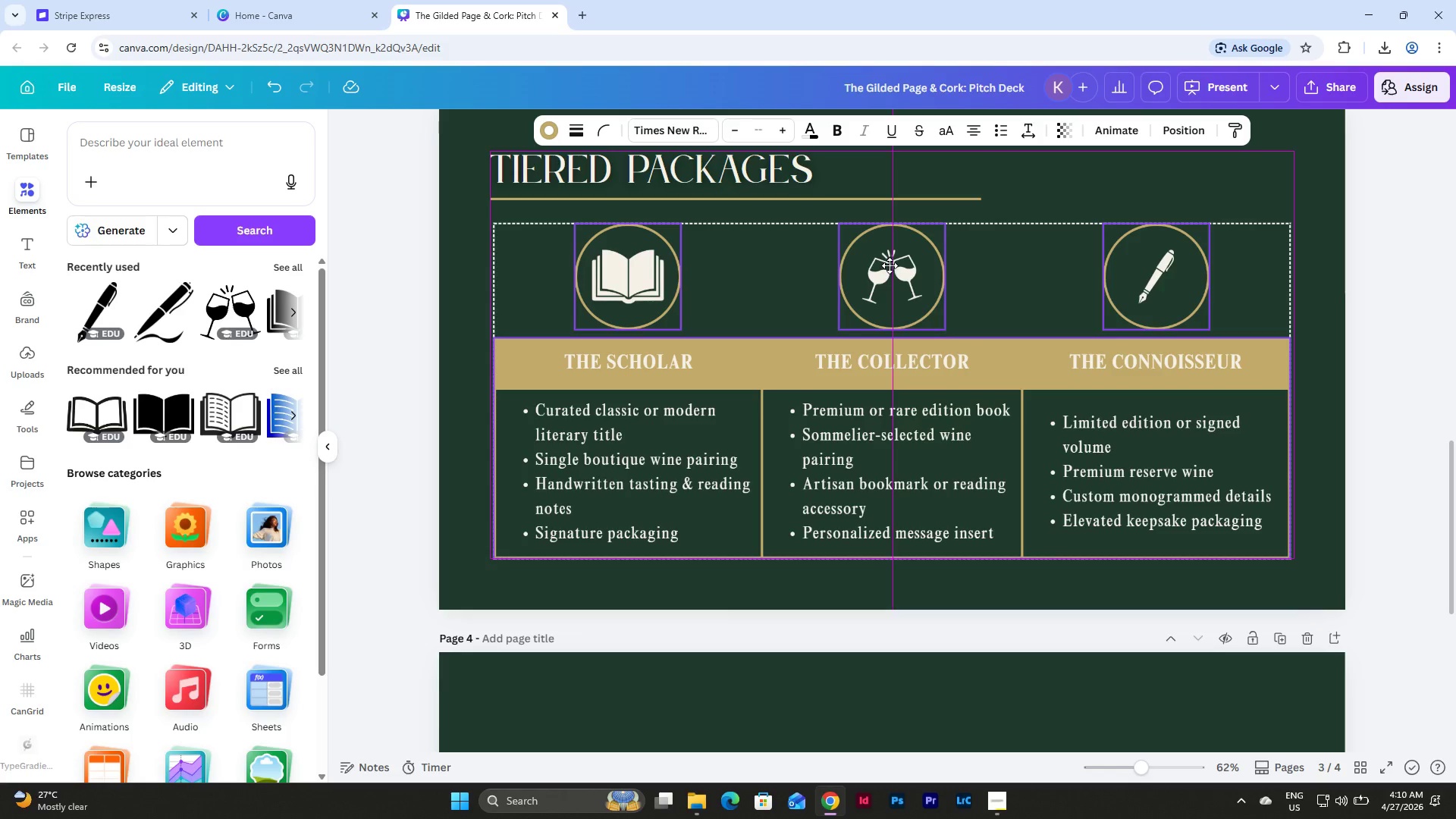 
wait(11.31)
 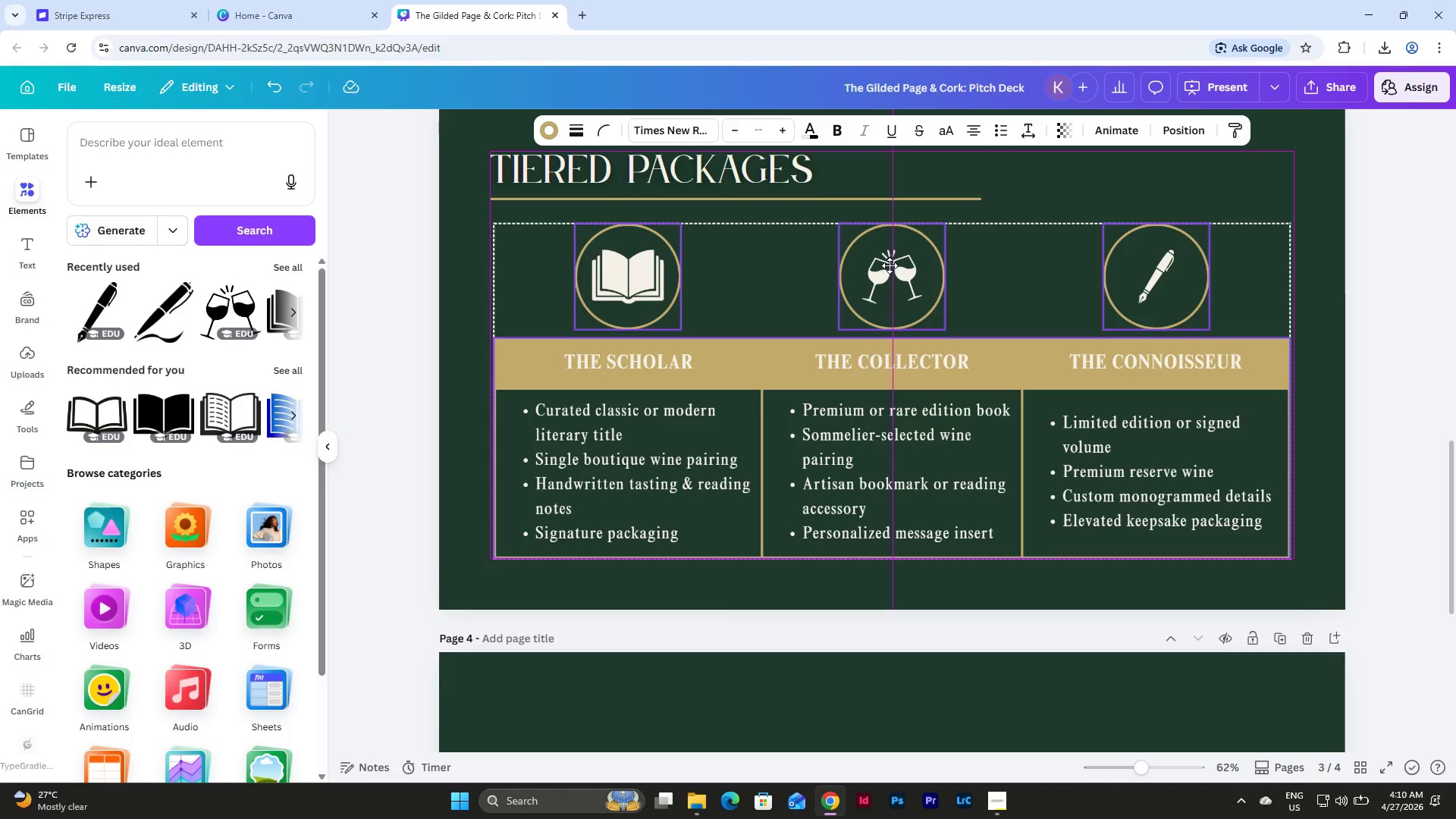 
left_click([1320, 415])
 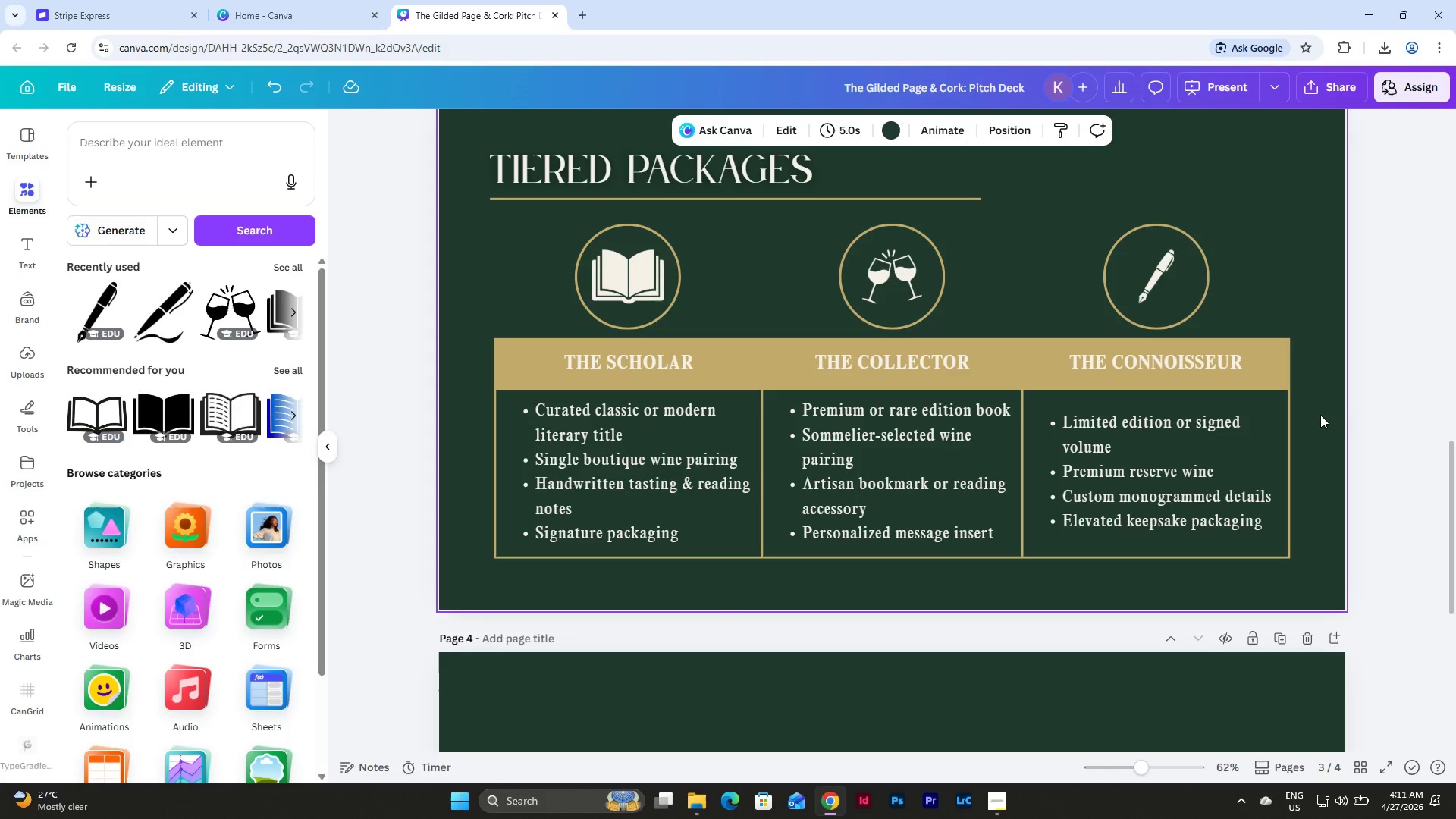 
wait(6.48)
 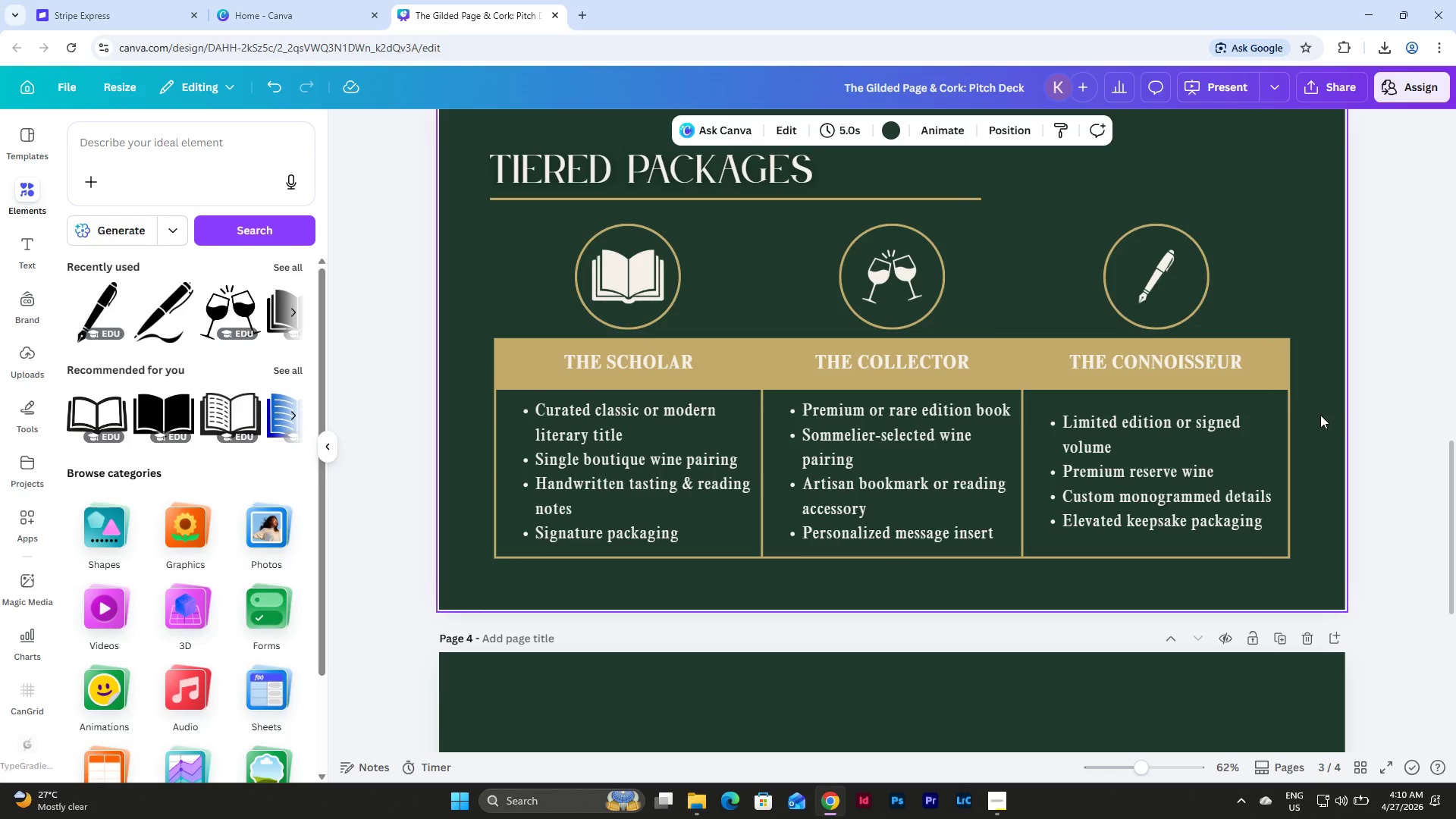 
left_click_drag(start_coordinate=[1308, 585], to_coordinate=[466, 360])
 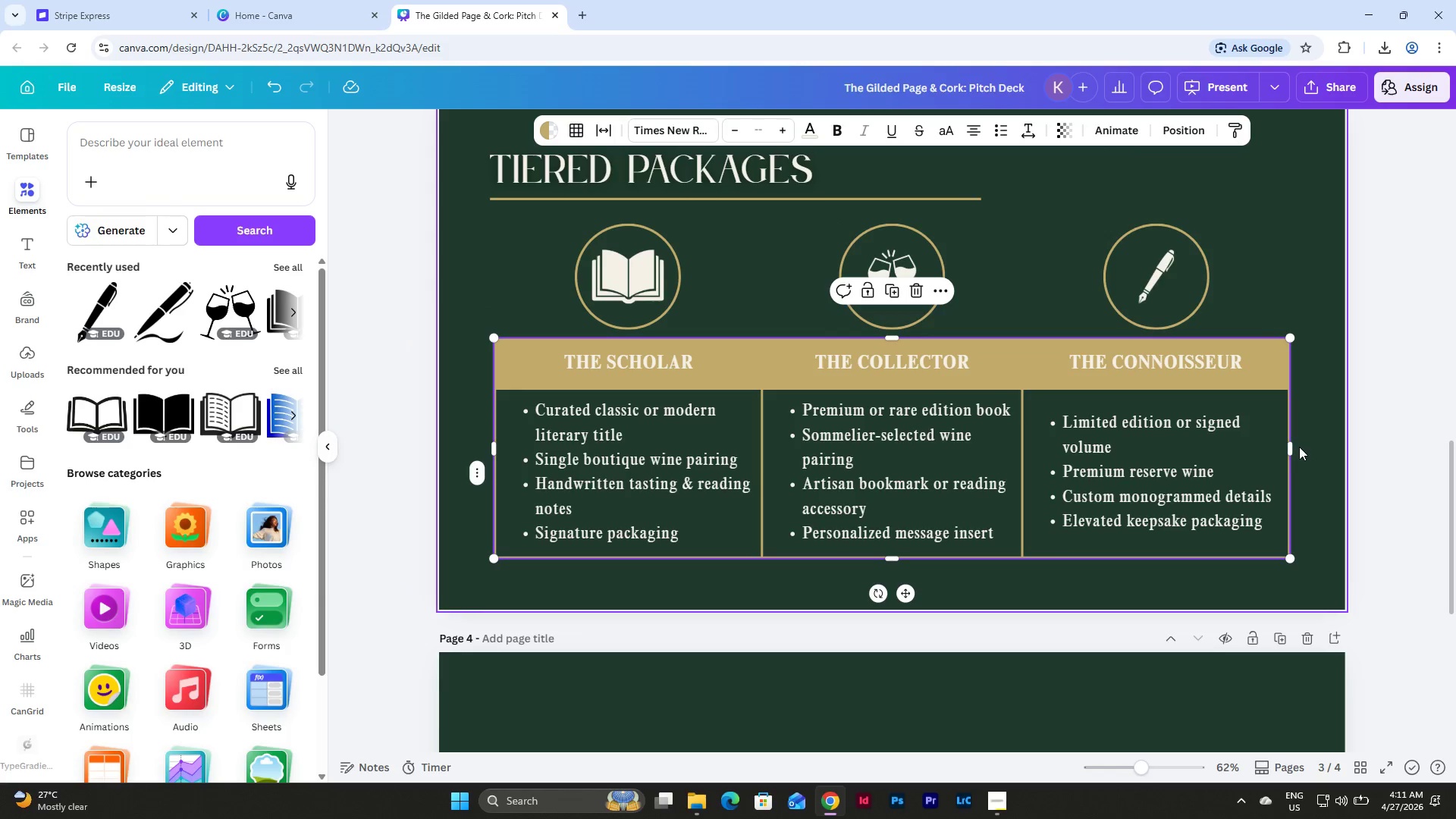 
left_click_drag(start_coordinate=[1292, 446], to_coordinate=[1300, 449])
 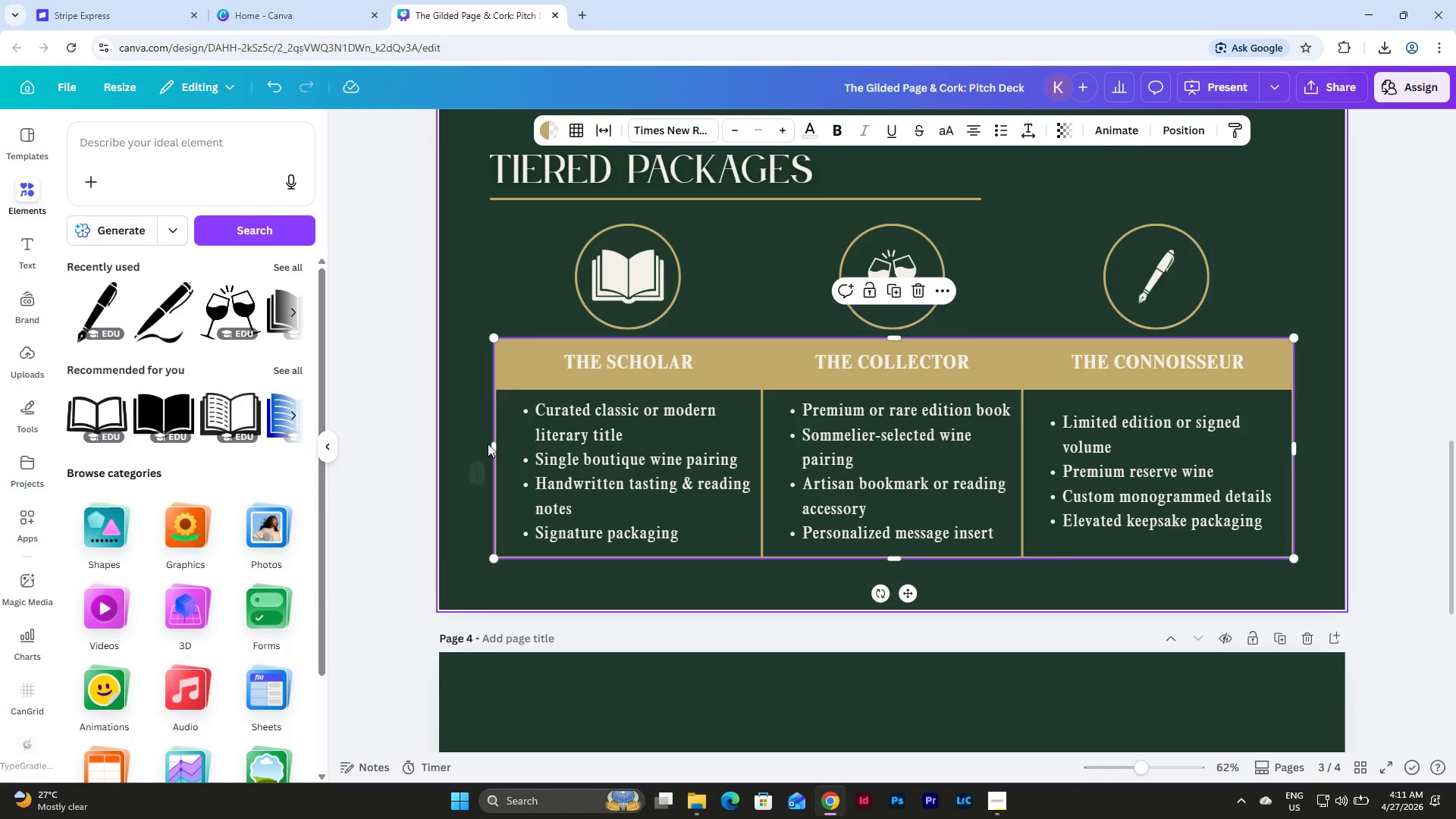 
left_click_drag(start_coordinate=[494, 444], to_coordinate=[489, 448])
 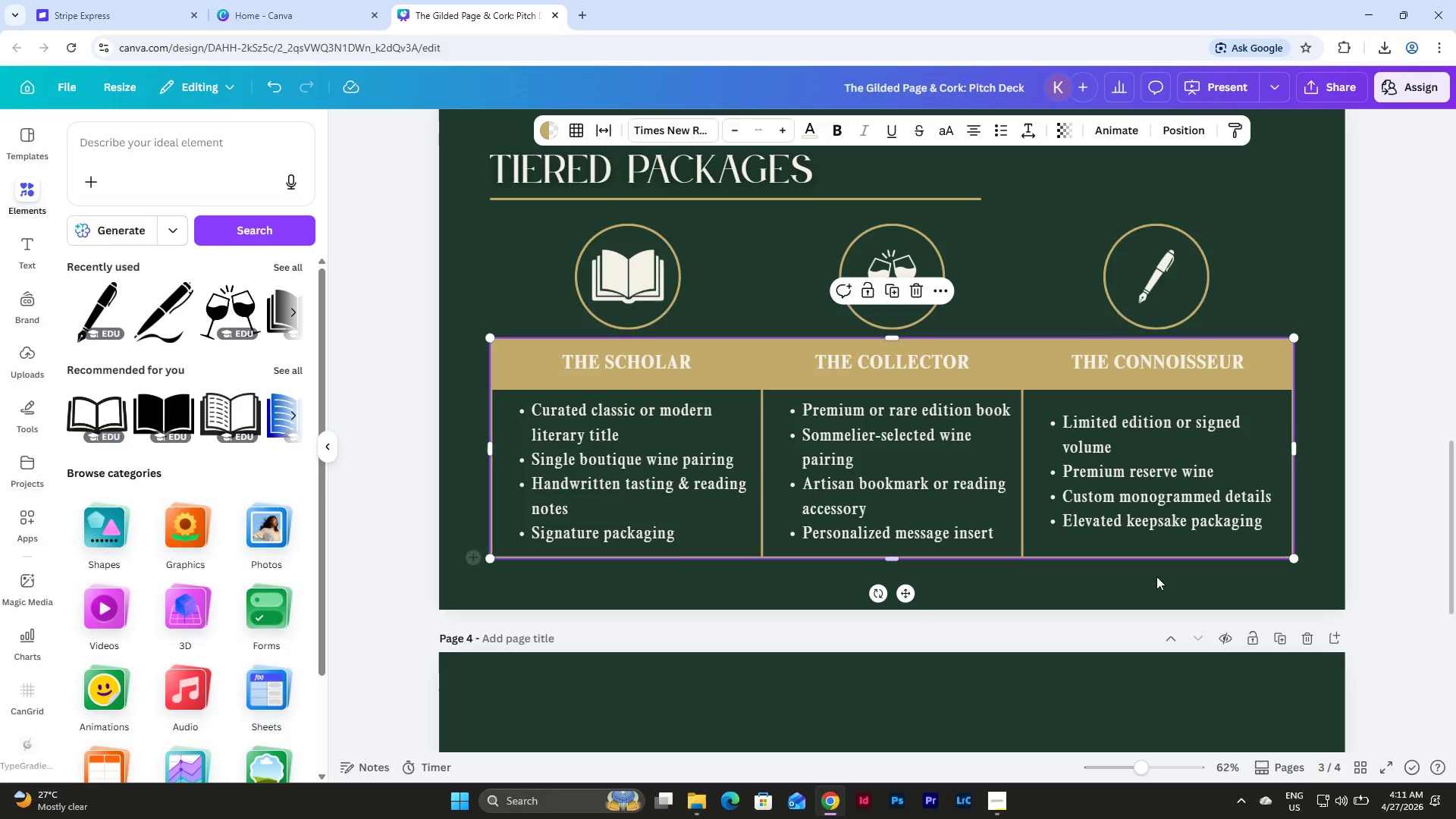 
left_click([1169, 584])
 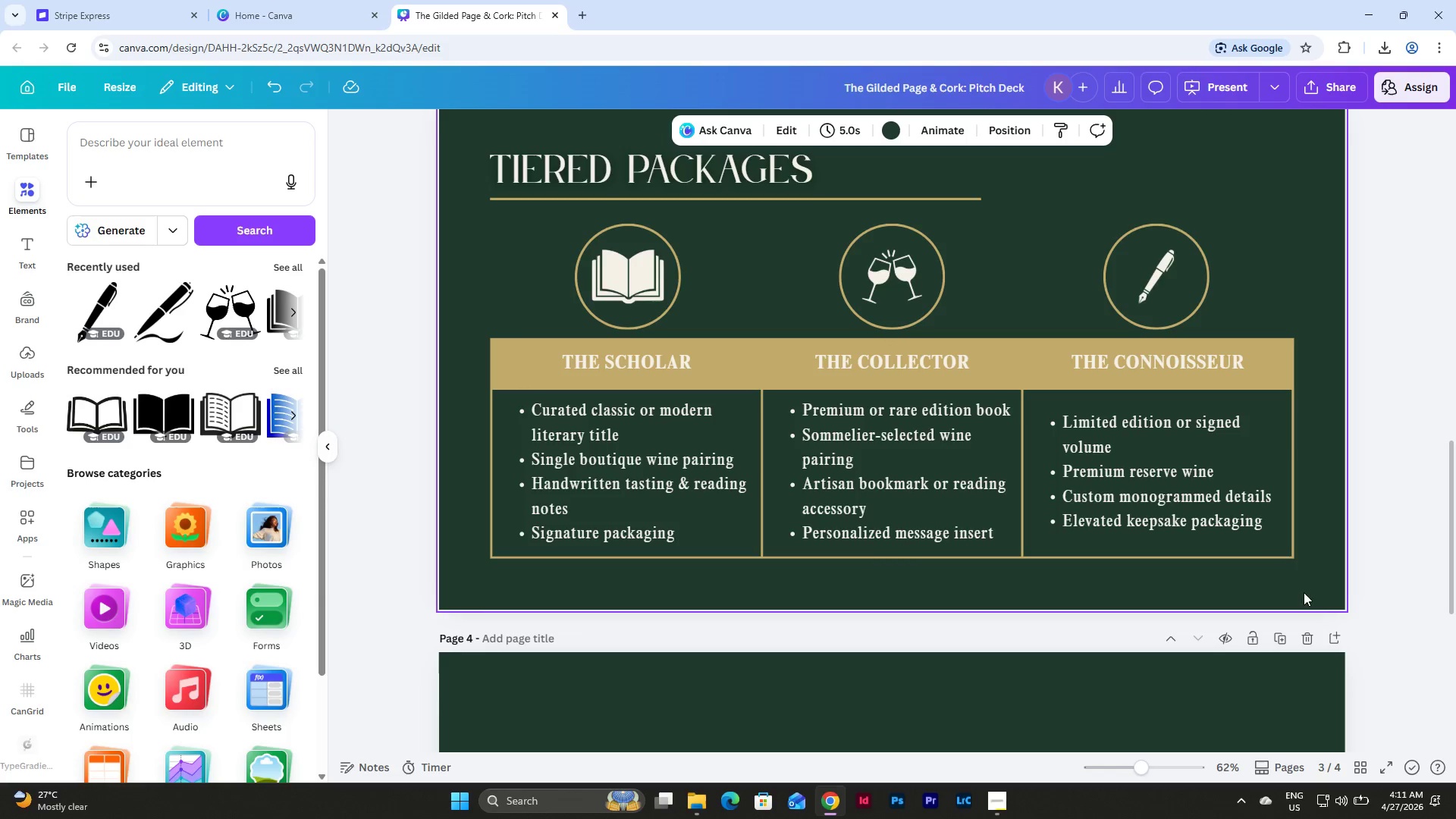 
left_click_drag(start_coordinate=[1312, 594], to_coordinate=[477, 358])
 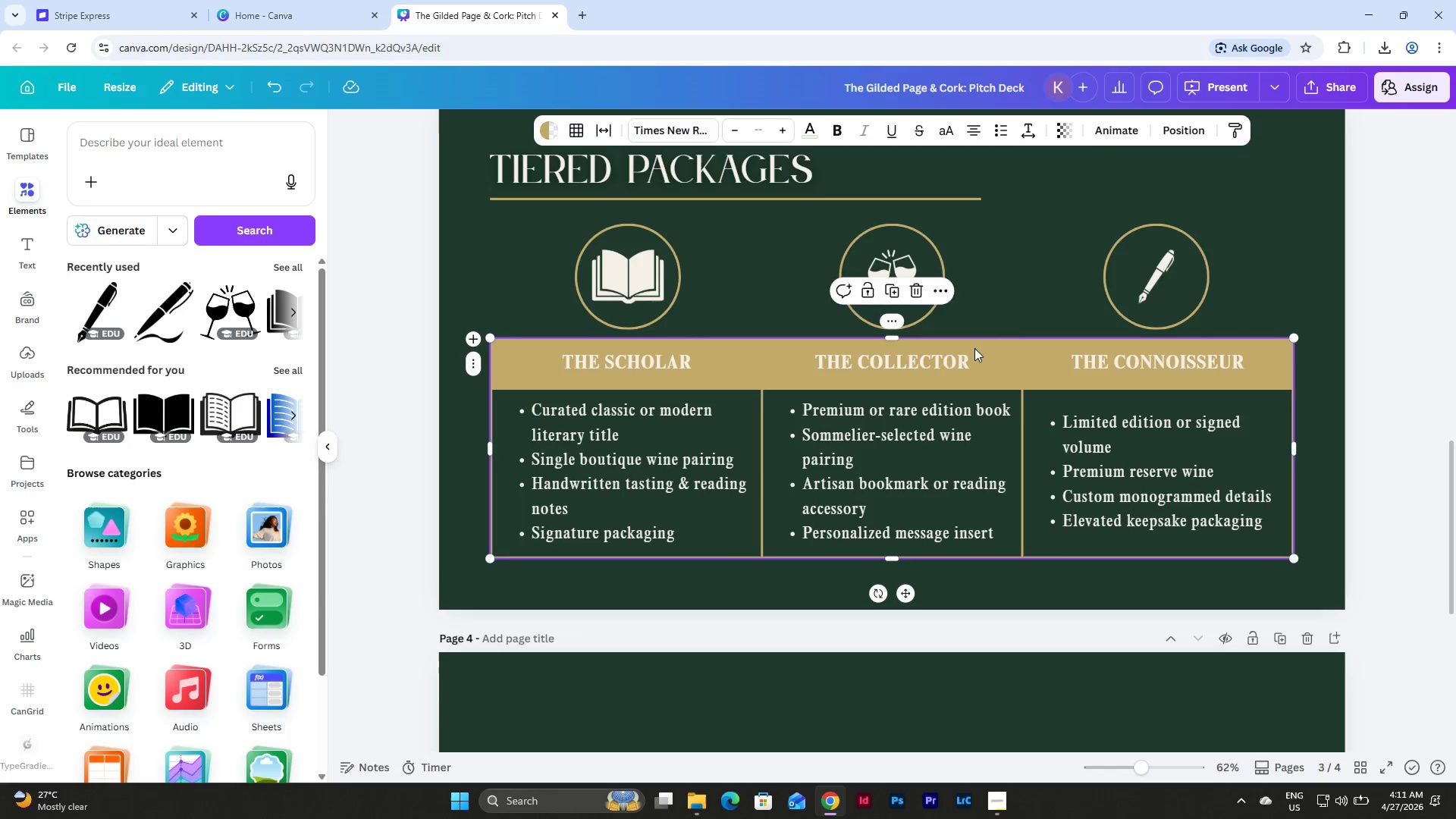 
left_click([974, 348])
 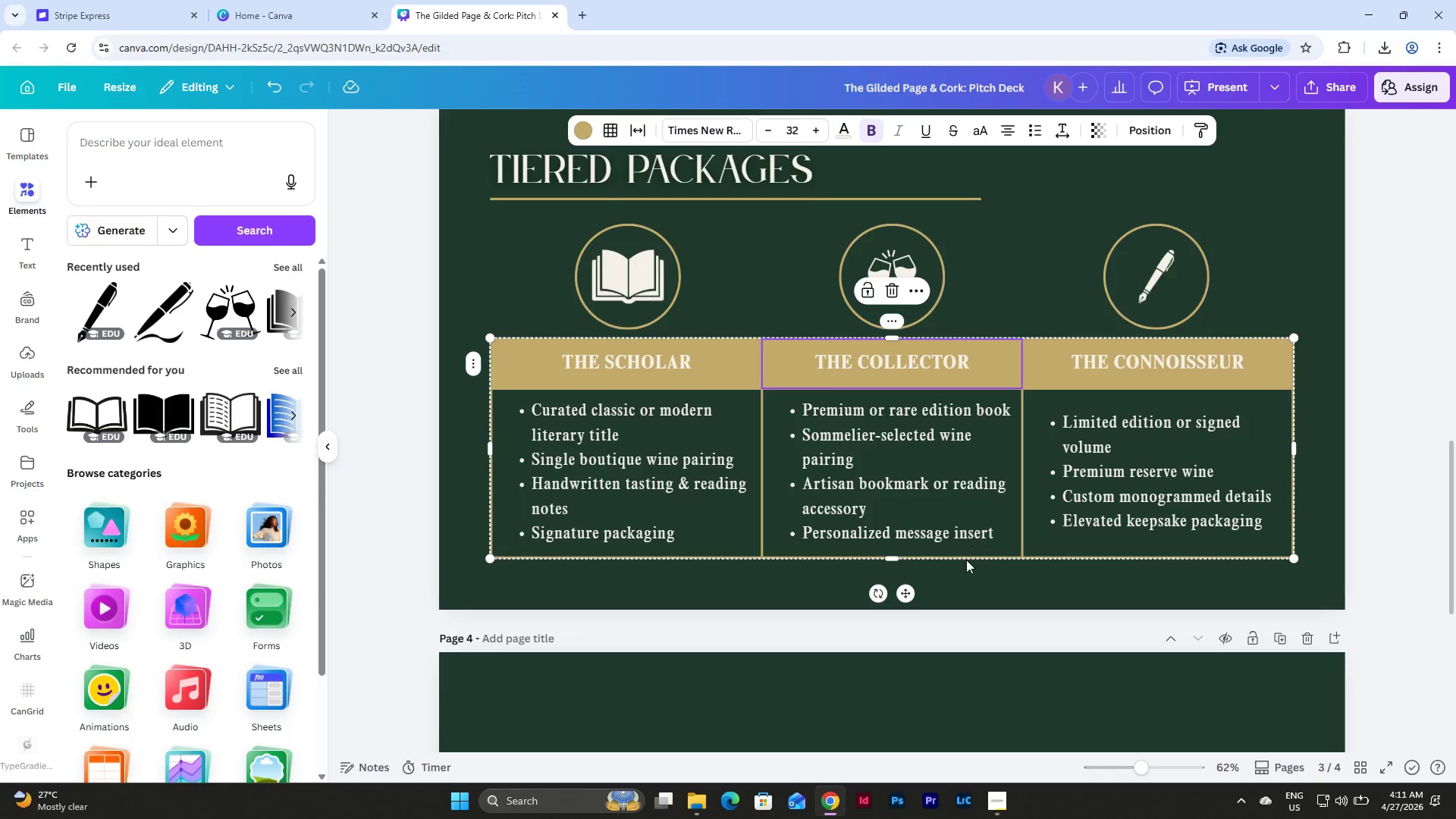 
left_click([966, 578])
 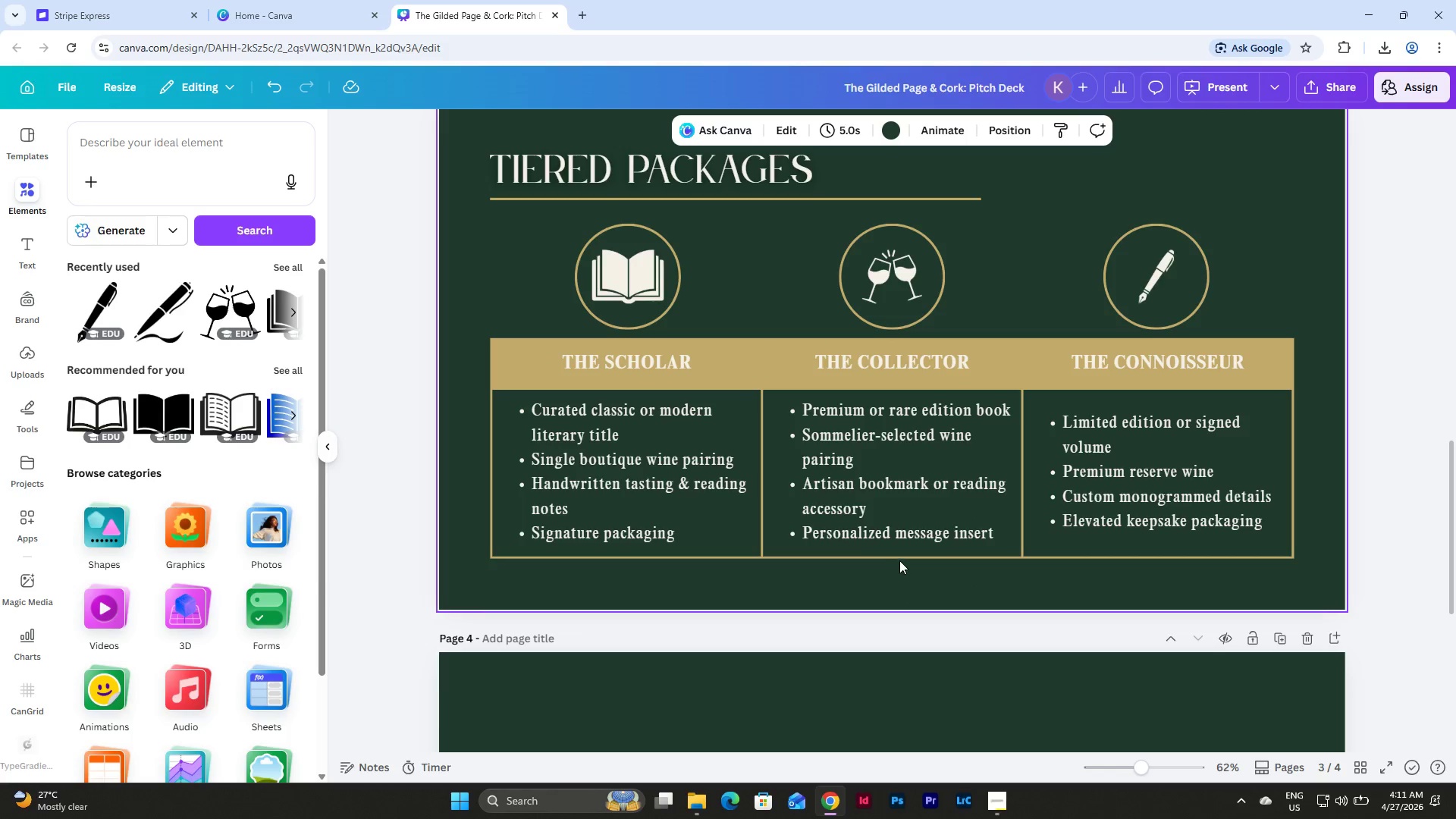 
left_click([893, 556])
 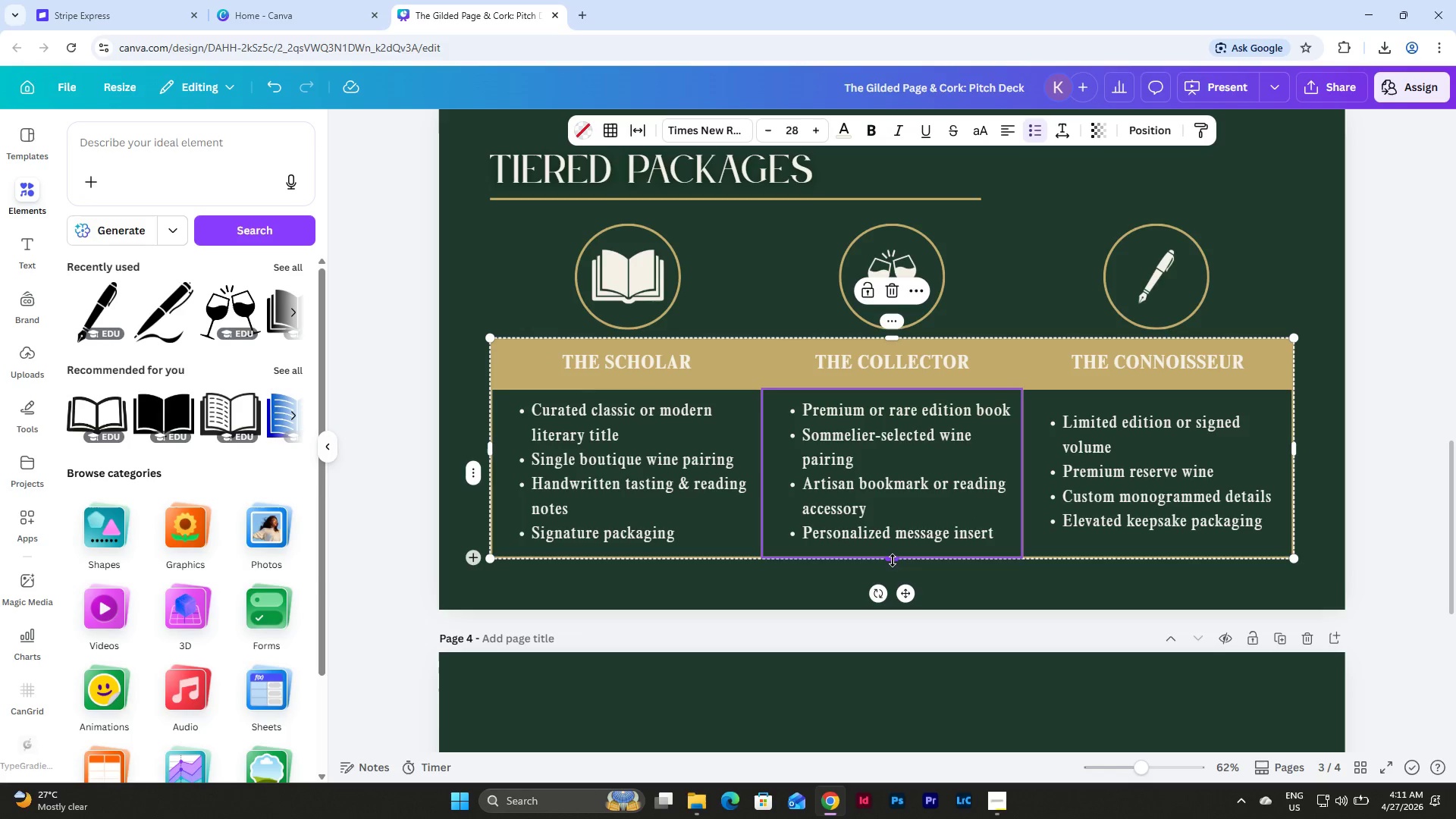 
left_click_drag(start_coordinate=[893, 560], to_coordinate=[903, 498])
 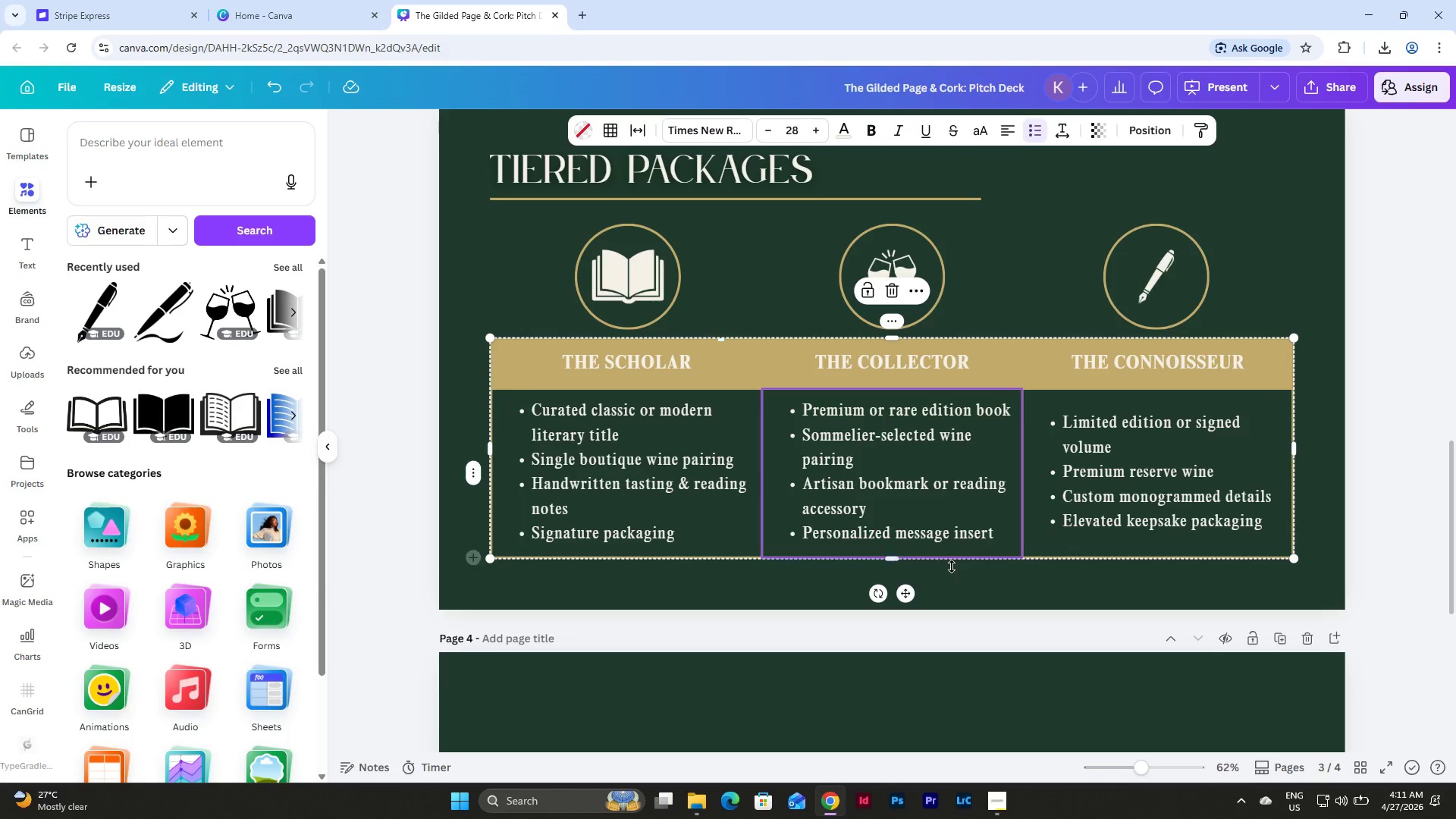 
left_click([954, 573])
 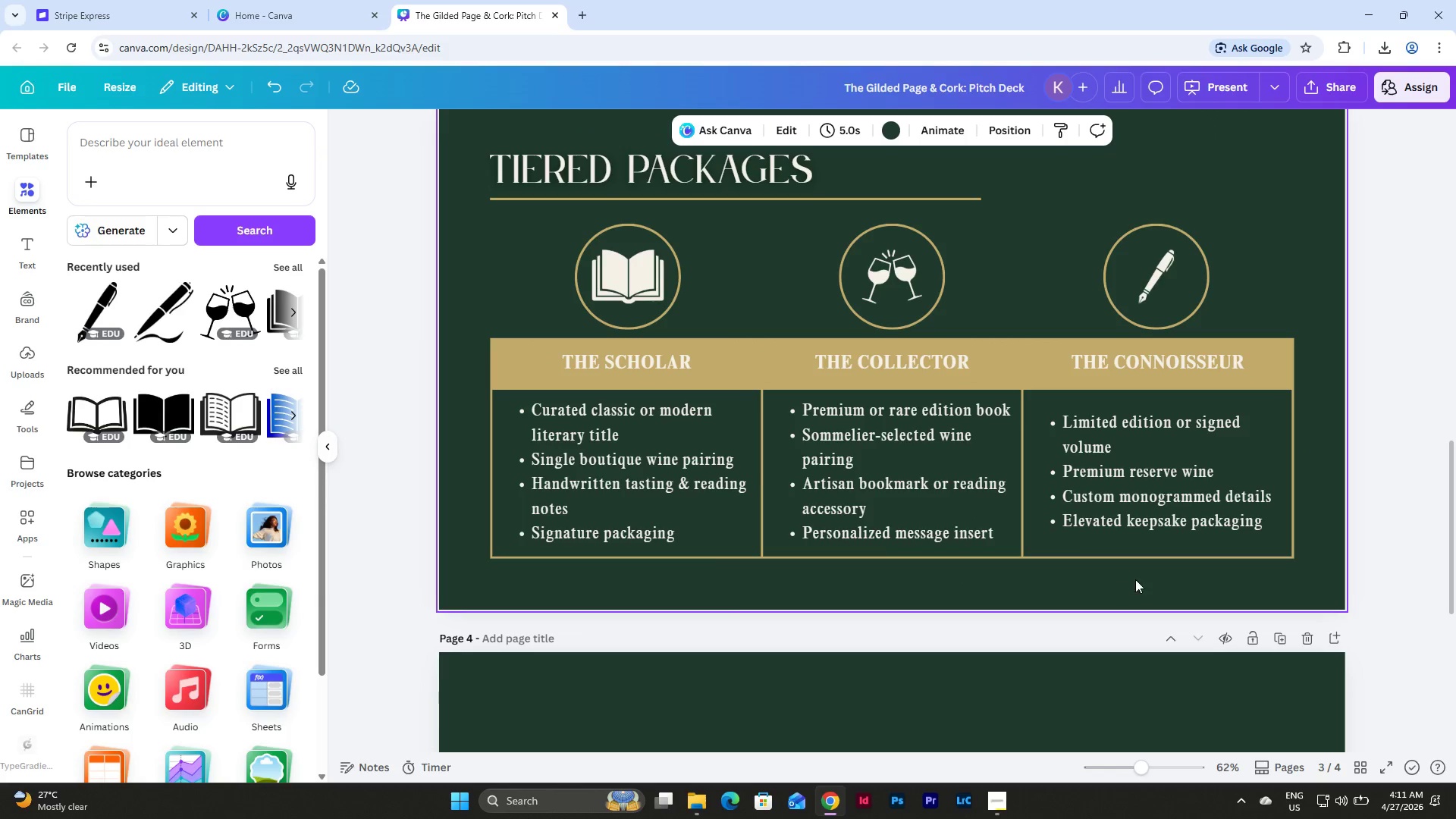 
left_click_drag(start_coordinate=[1152, 573], to_coordinate=[657, 361])
 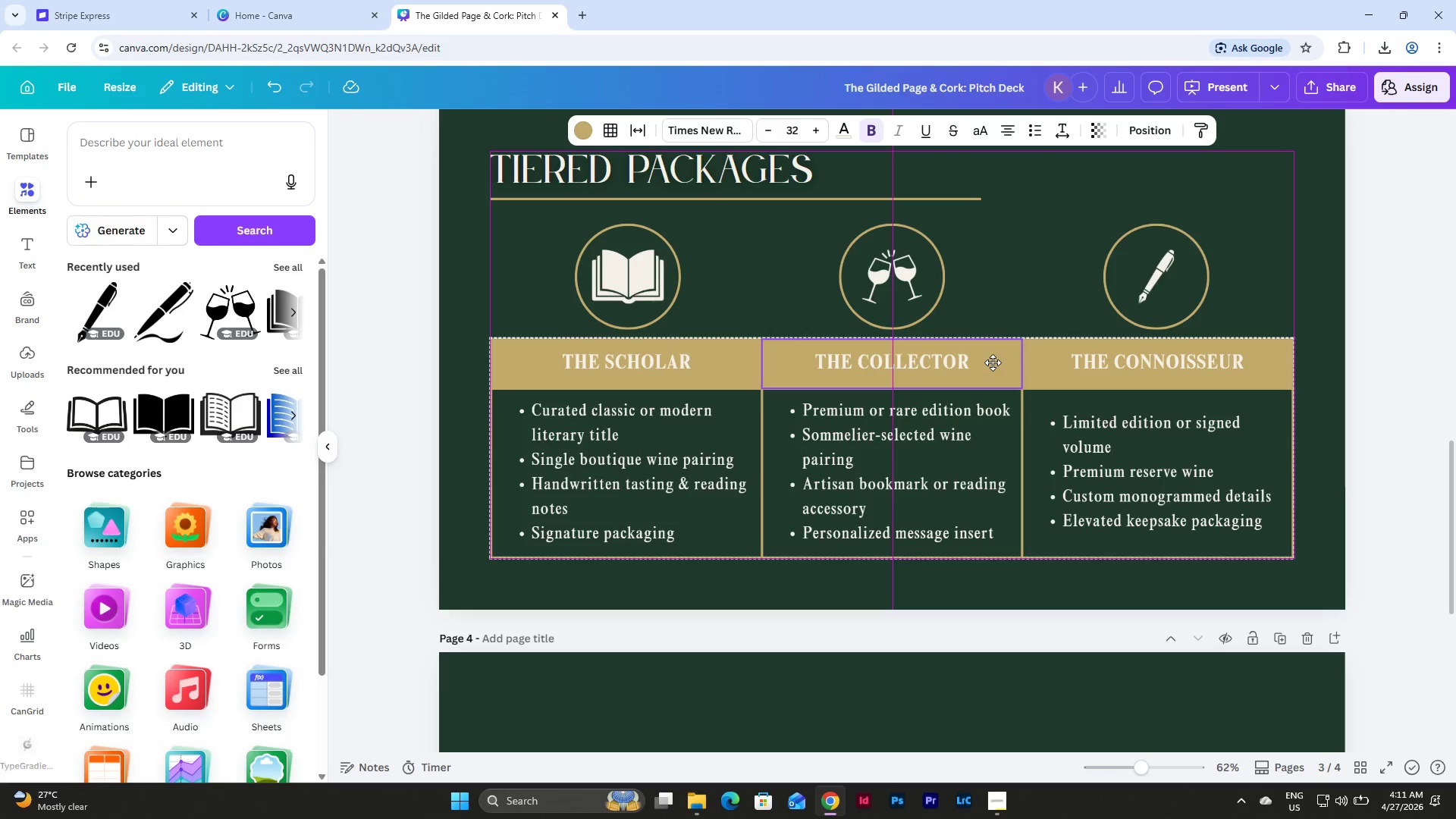 
left_click([525, 250])
 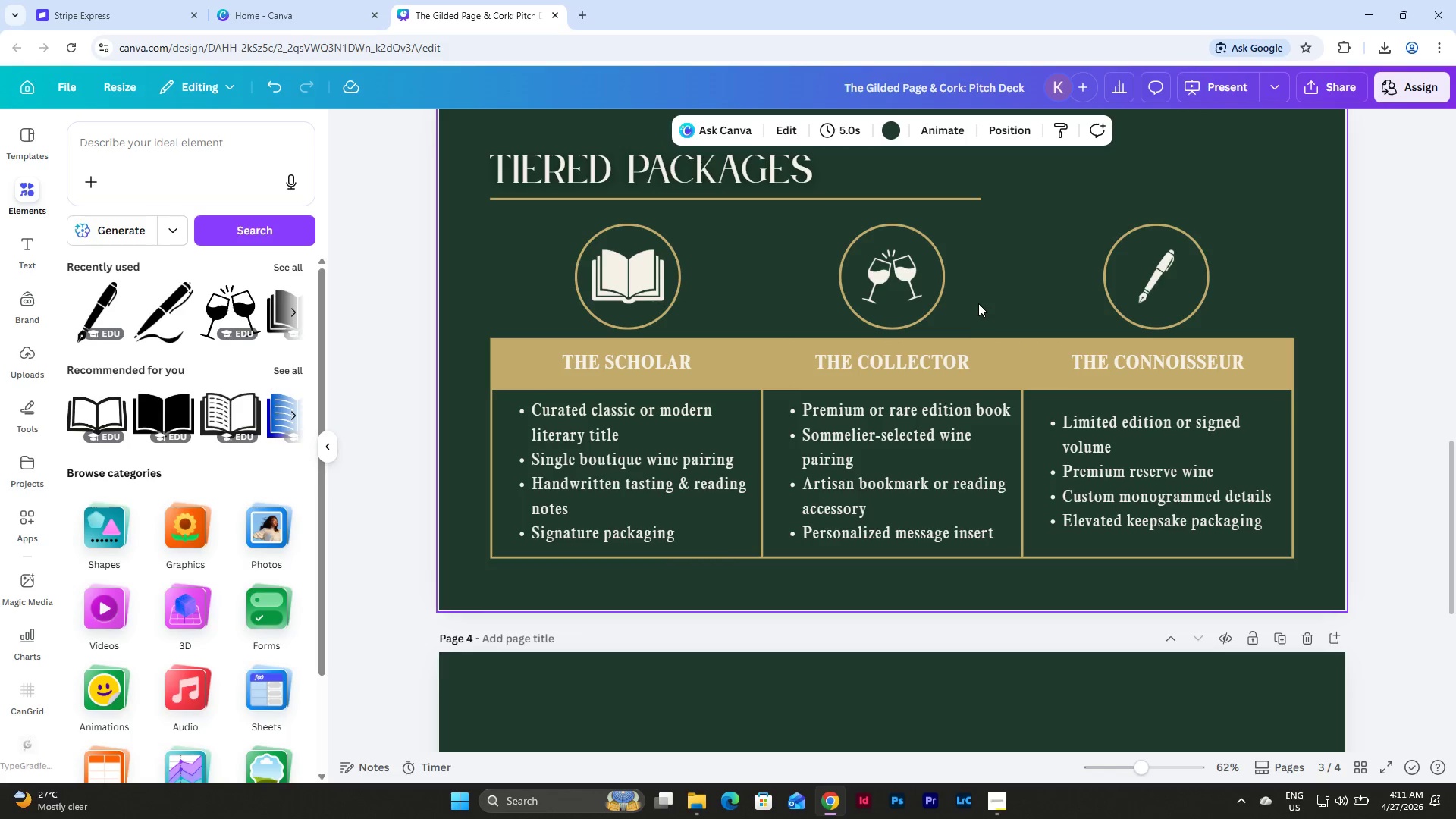 
wait(7.95)
 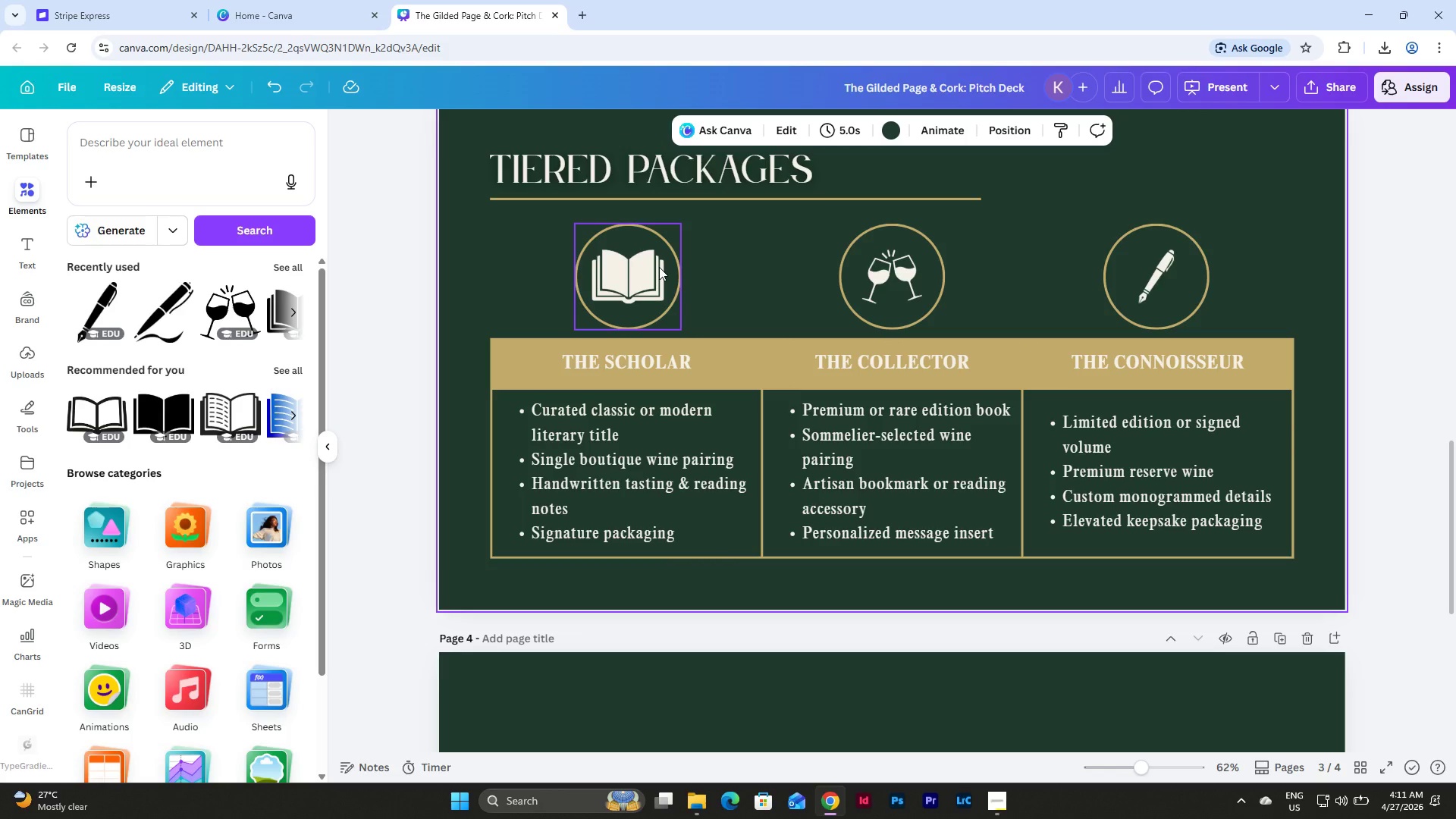 
scroll: coordinate [1261, 301], scroll_direction: up, amount: 3.0
 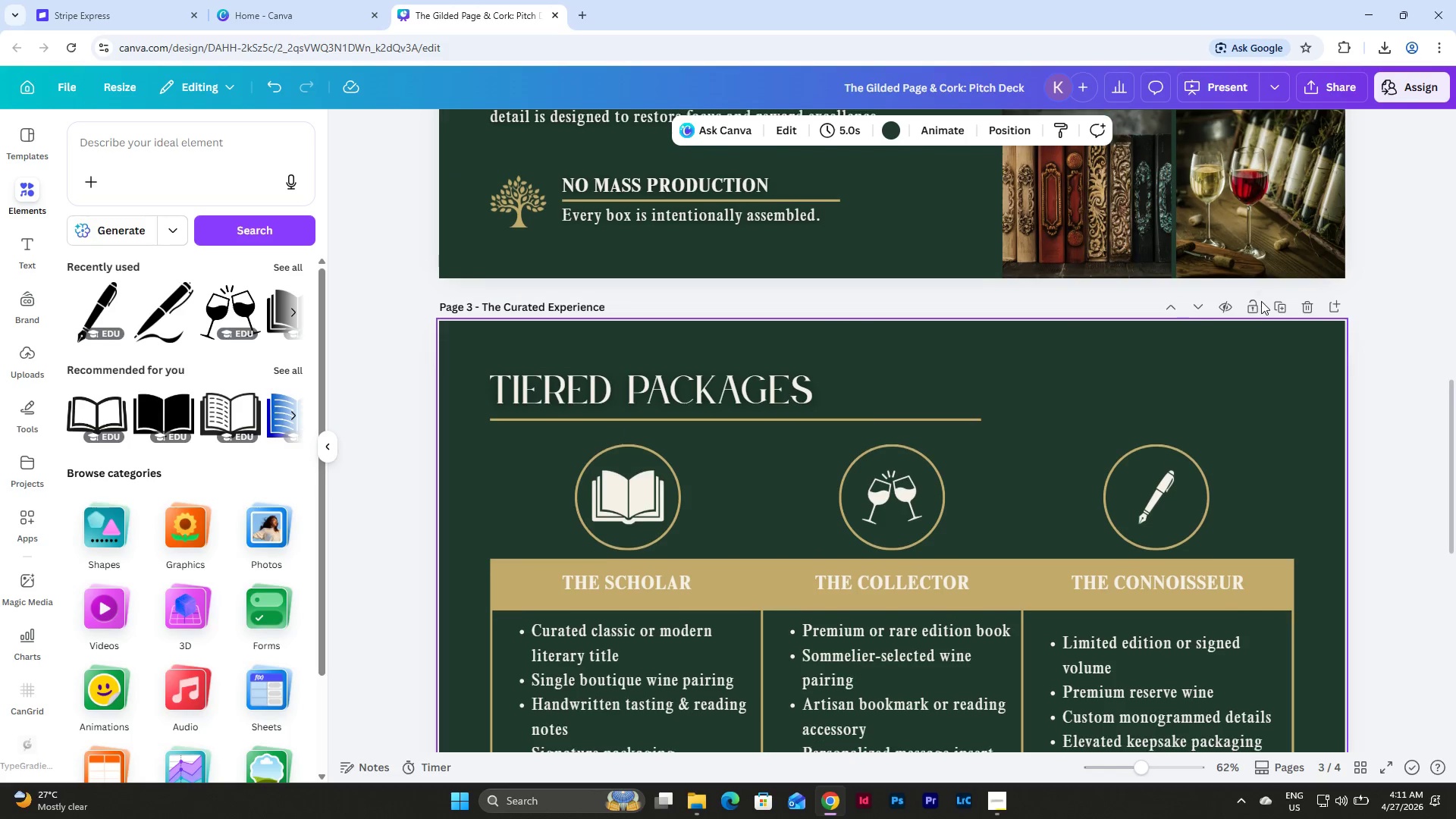 
scroll: coordinate [1261, 301], scroll_direction: down, amount: 3.0
 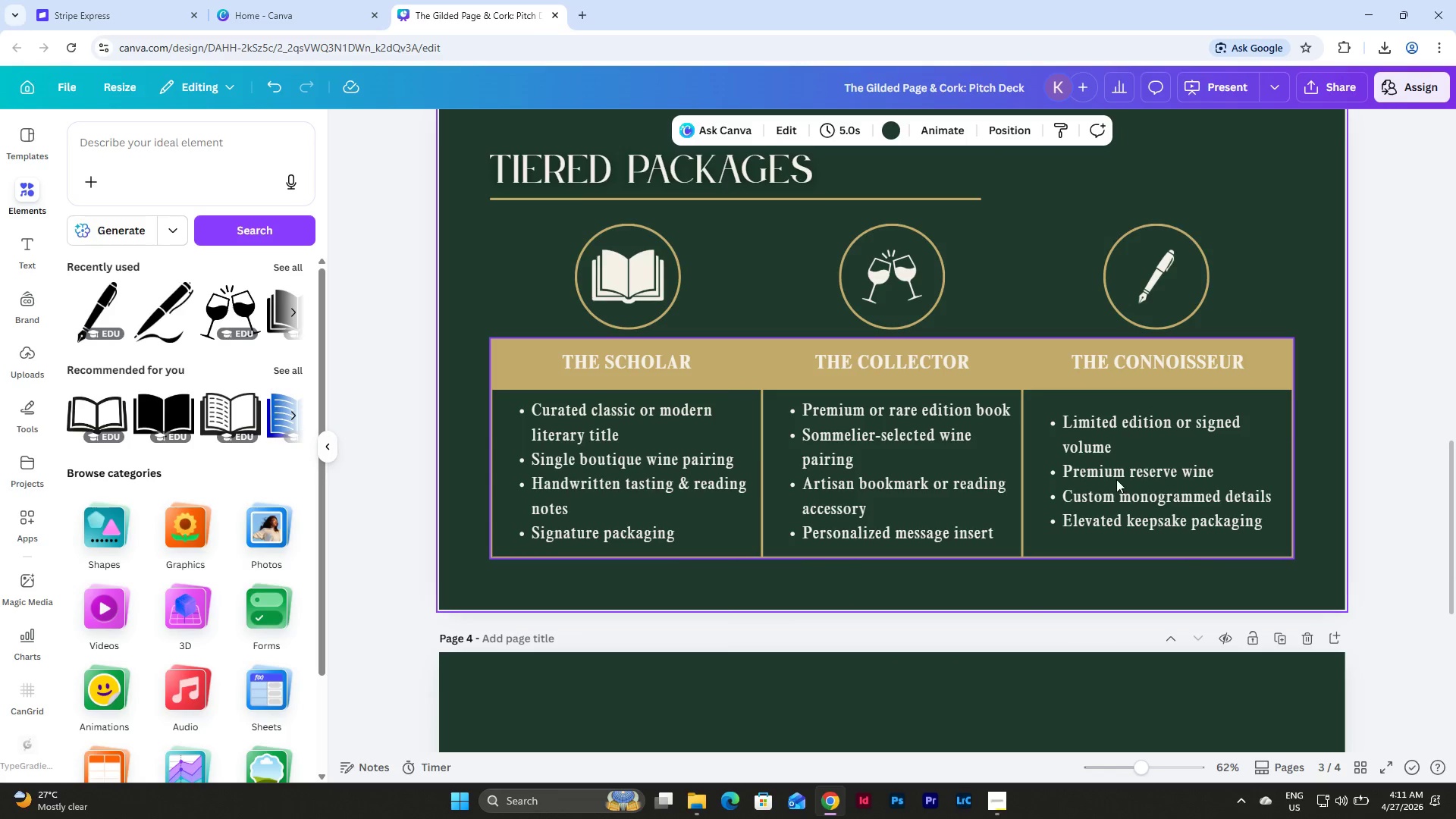 
left_click([631, 418])
 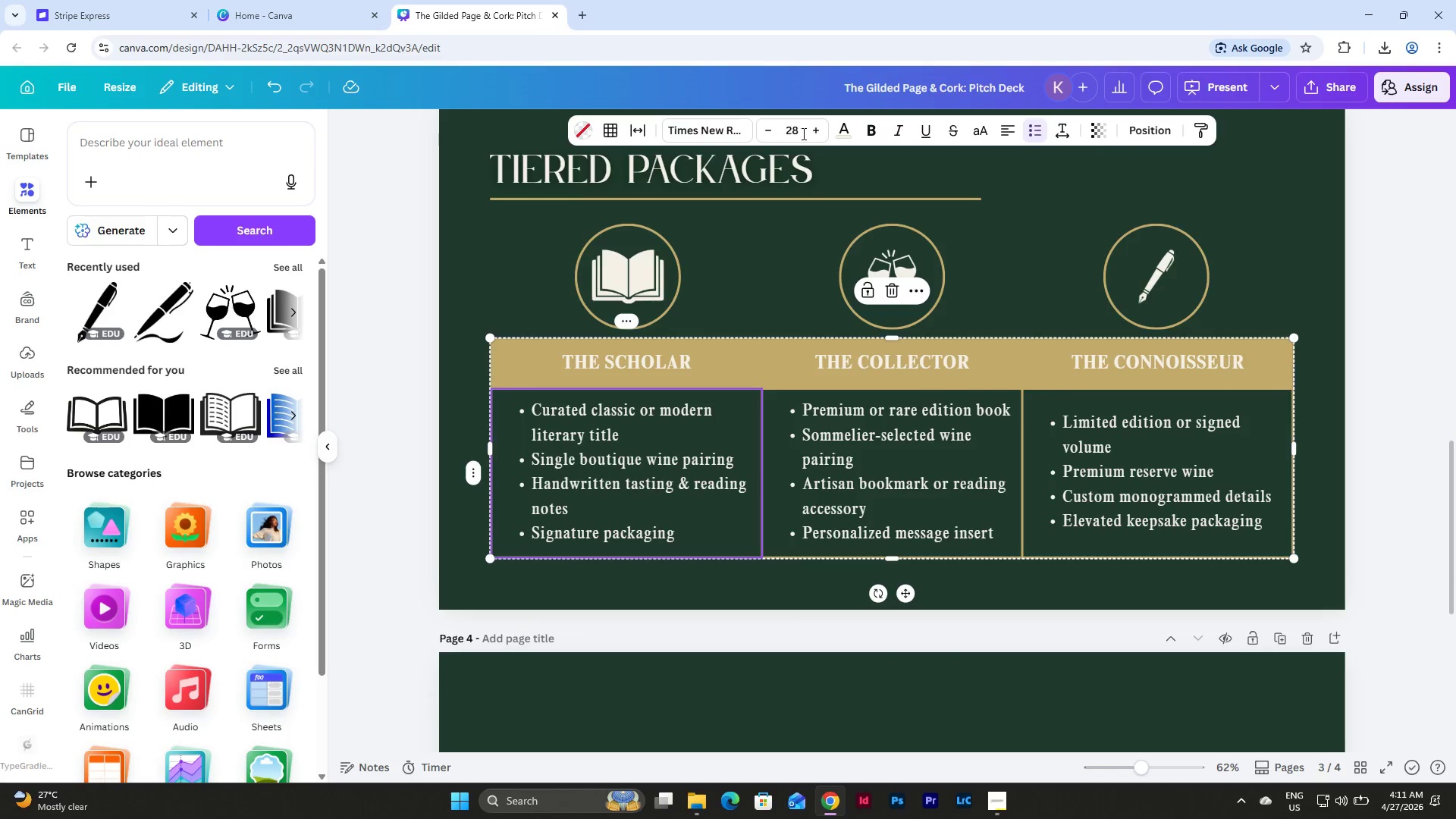 
left_click_drag(start_coordinate=[802, 133], to_coordinate=[772, 132])
 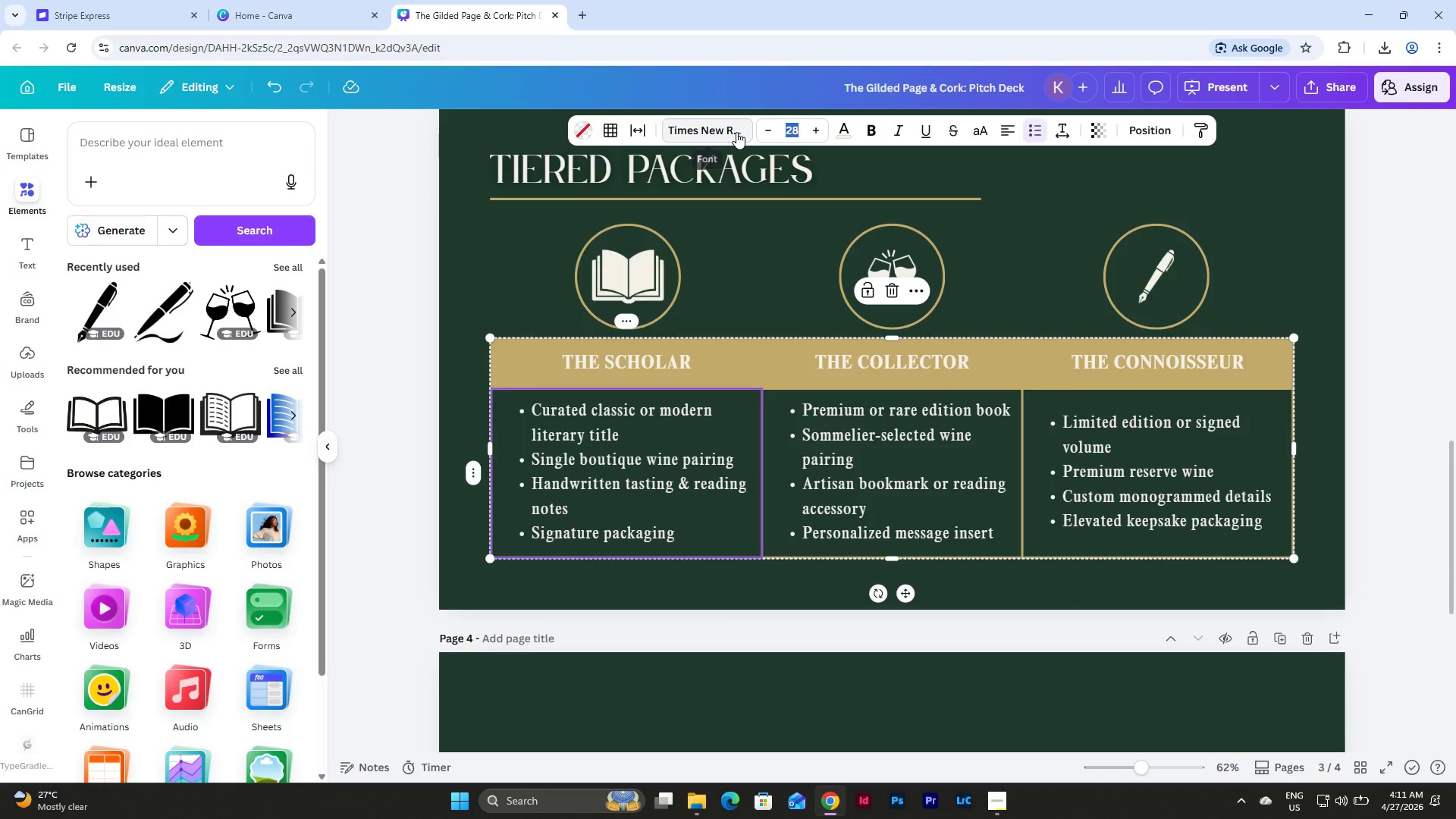 
key(Numpad2)
 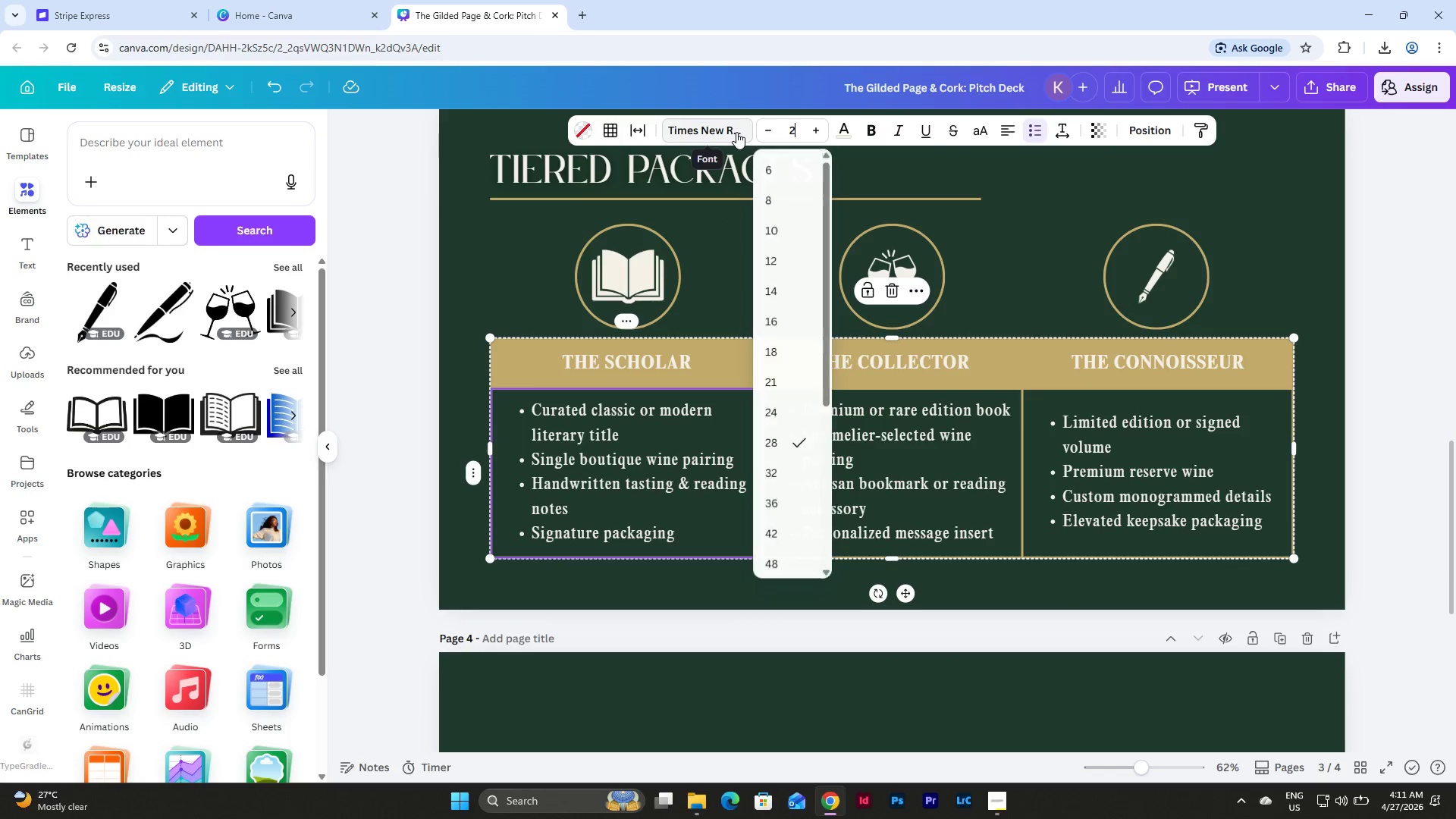 
key(Numpad4)
 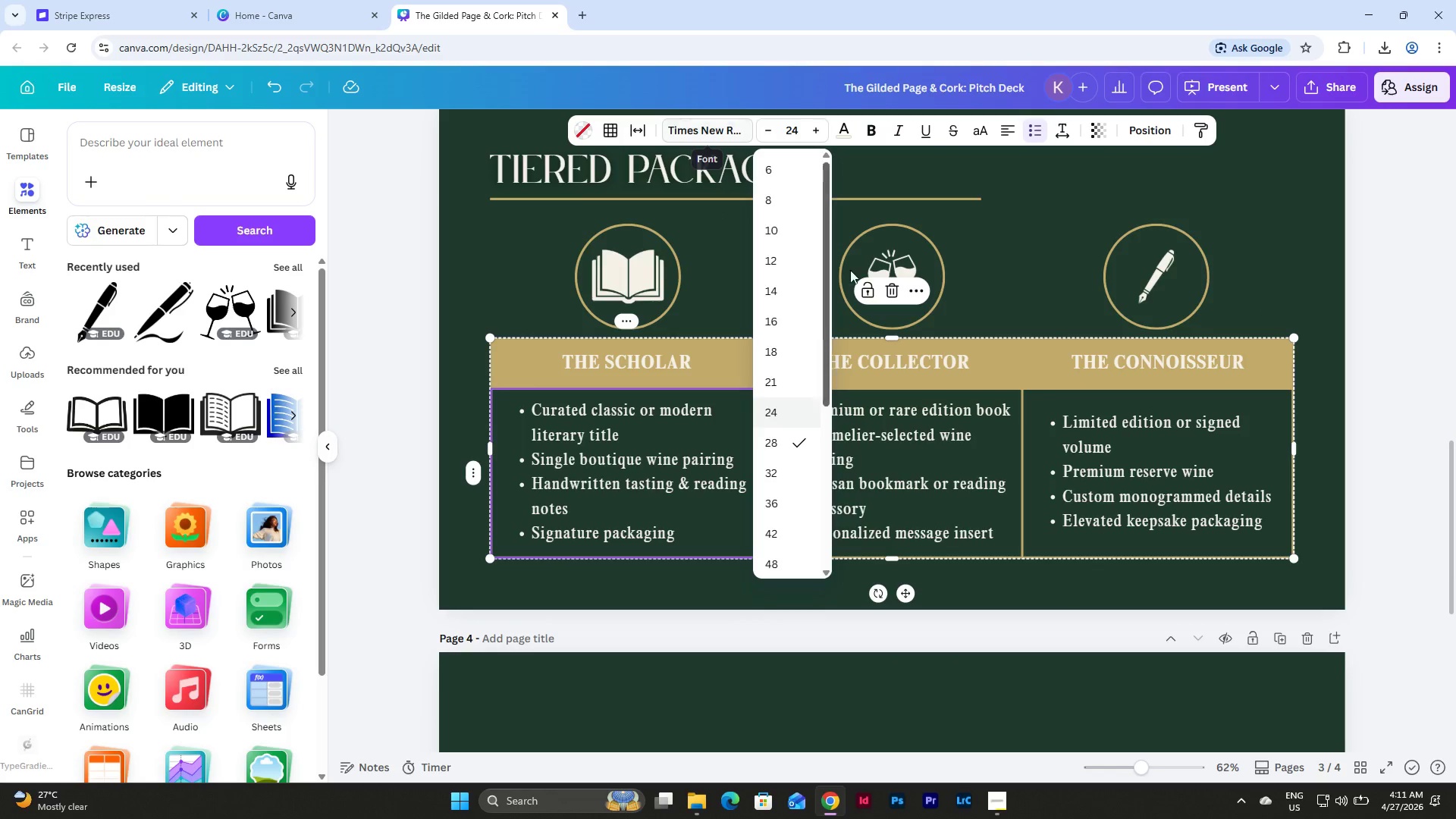 
left_click([909, 453])
 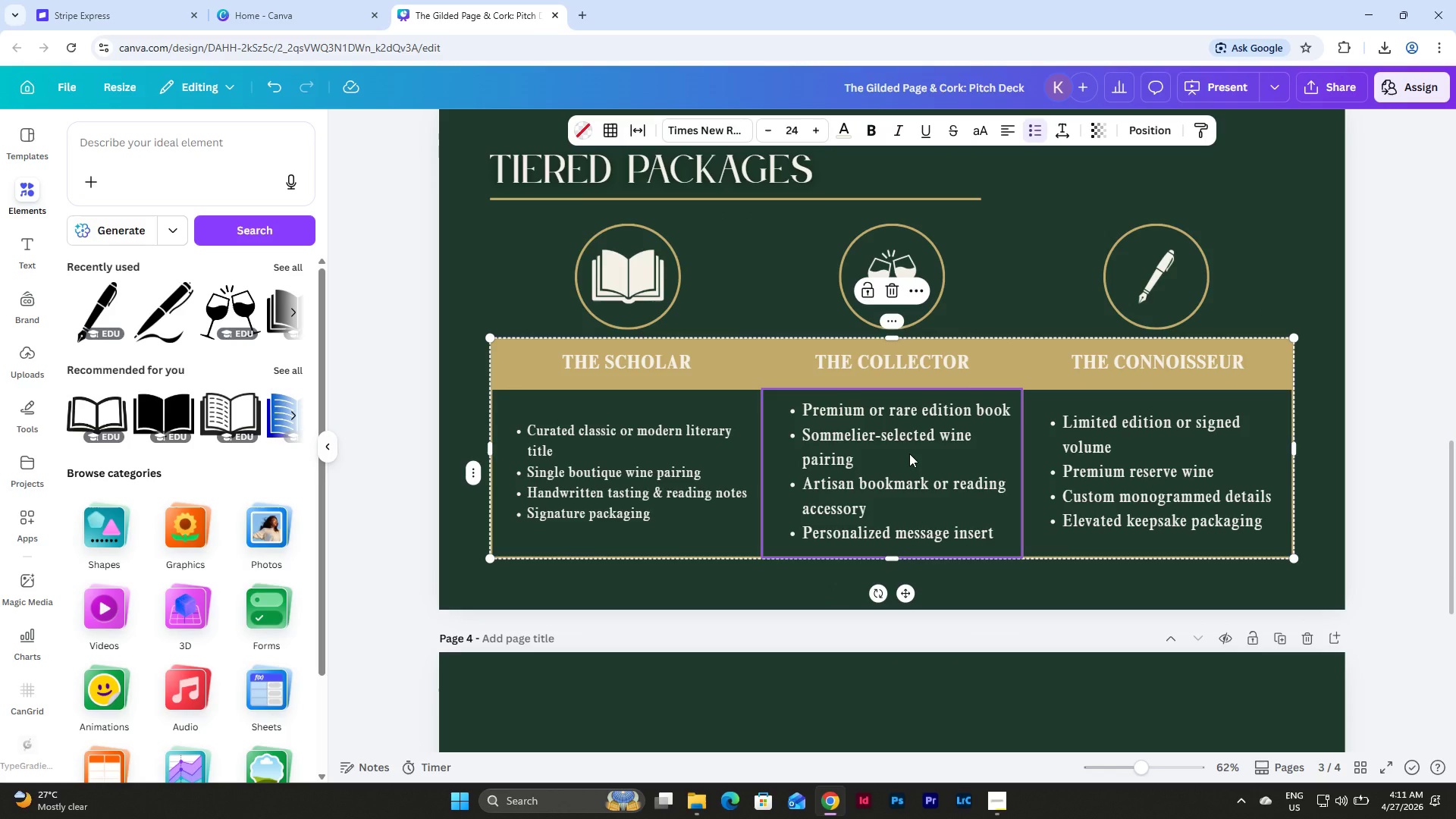 
key(Control+Z)
 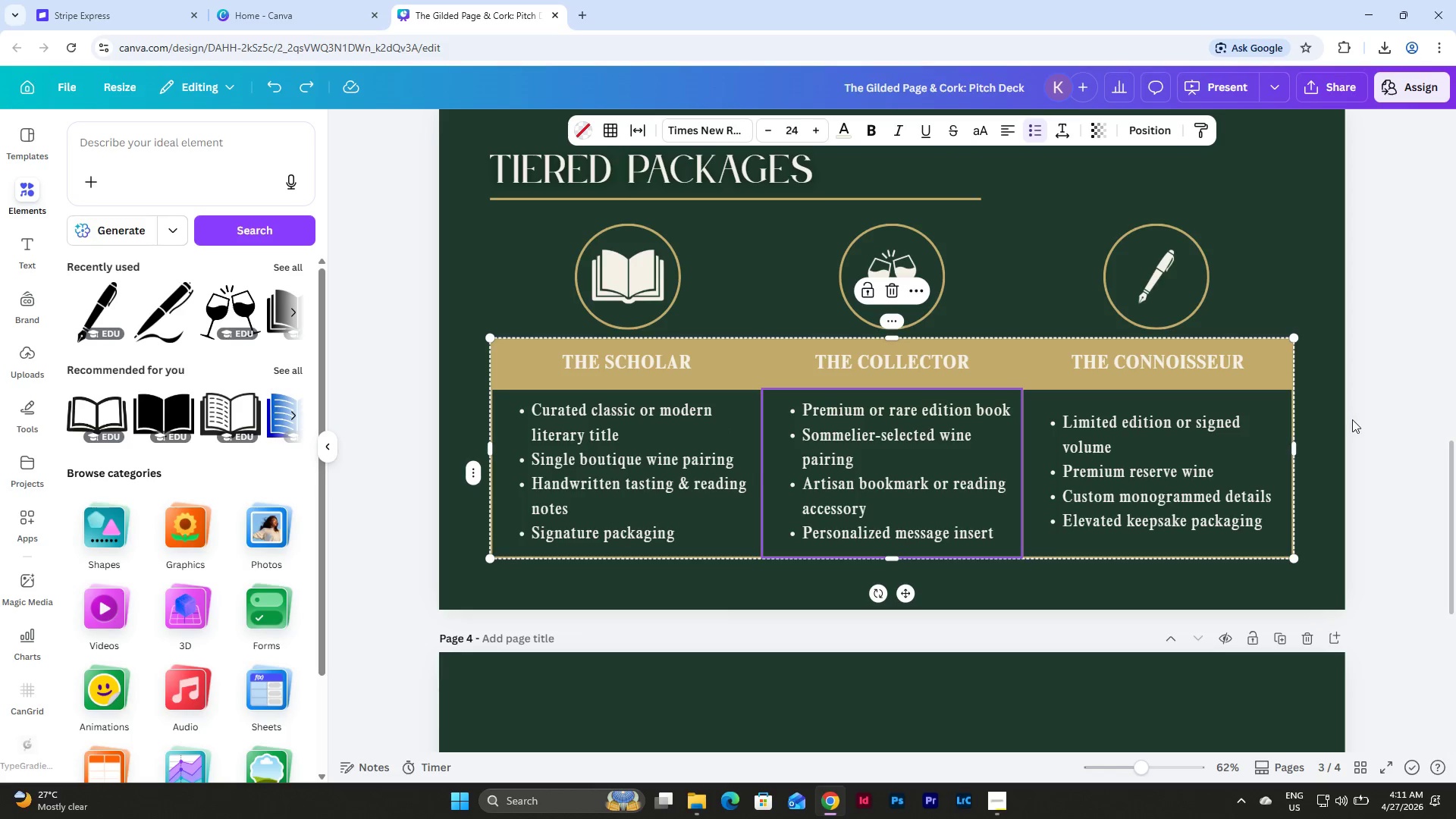 
left_click([1331, 448])
 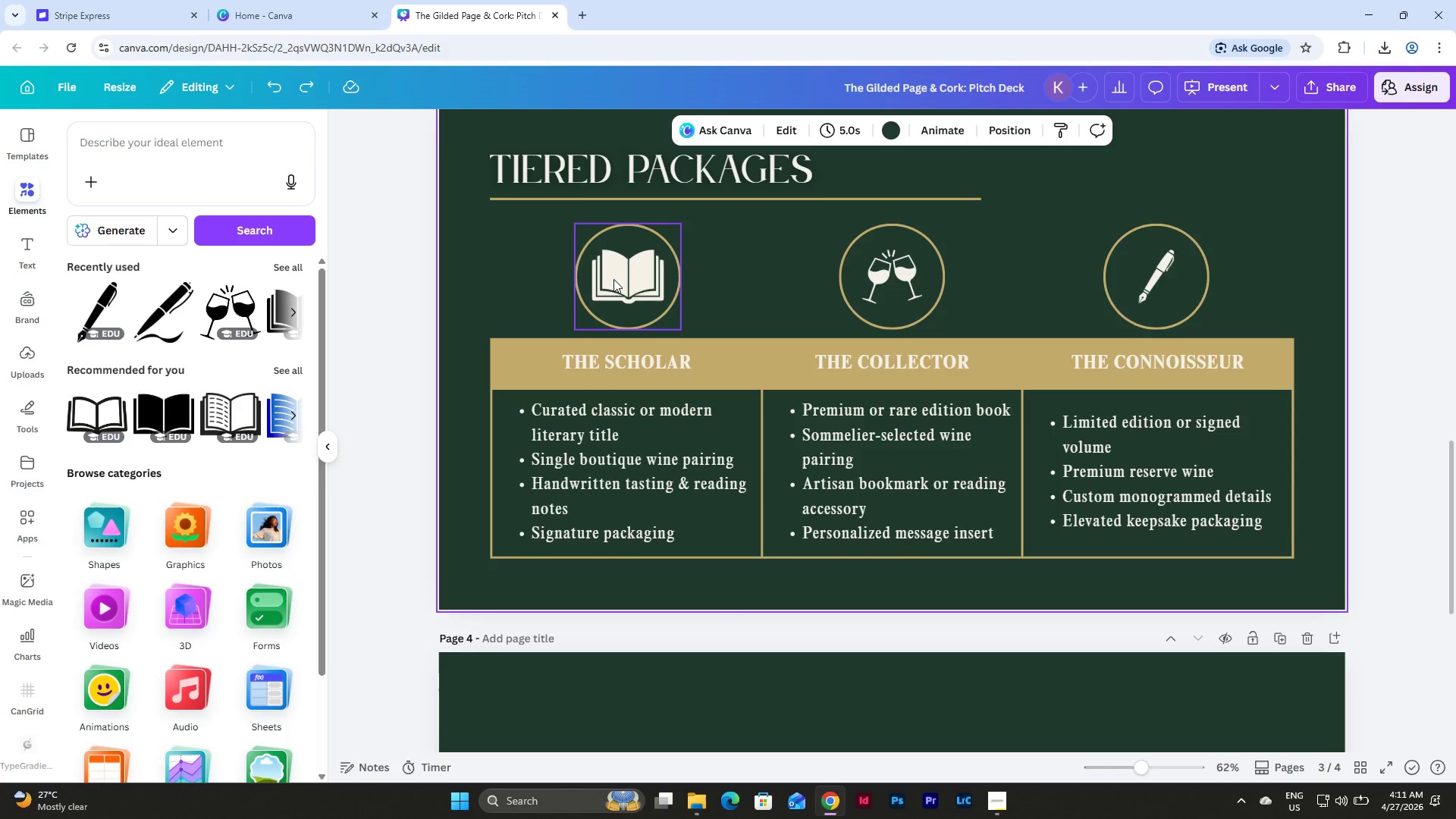 
wait(14.3)
 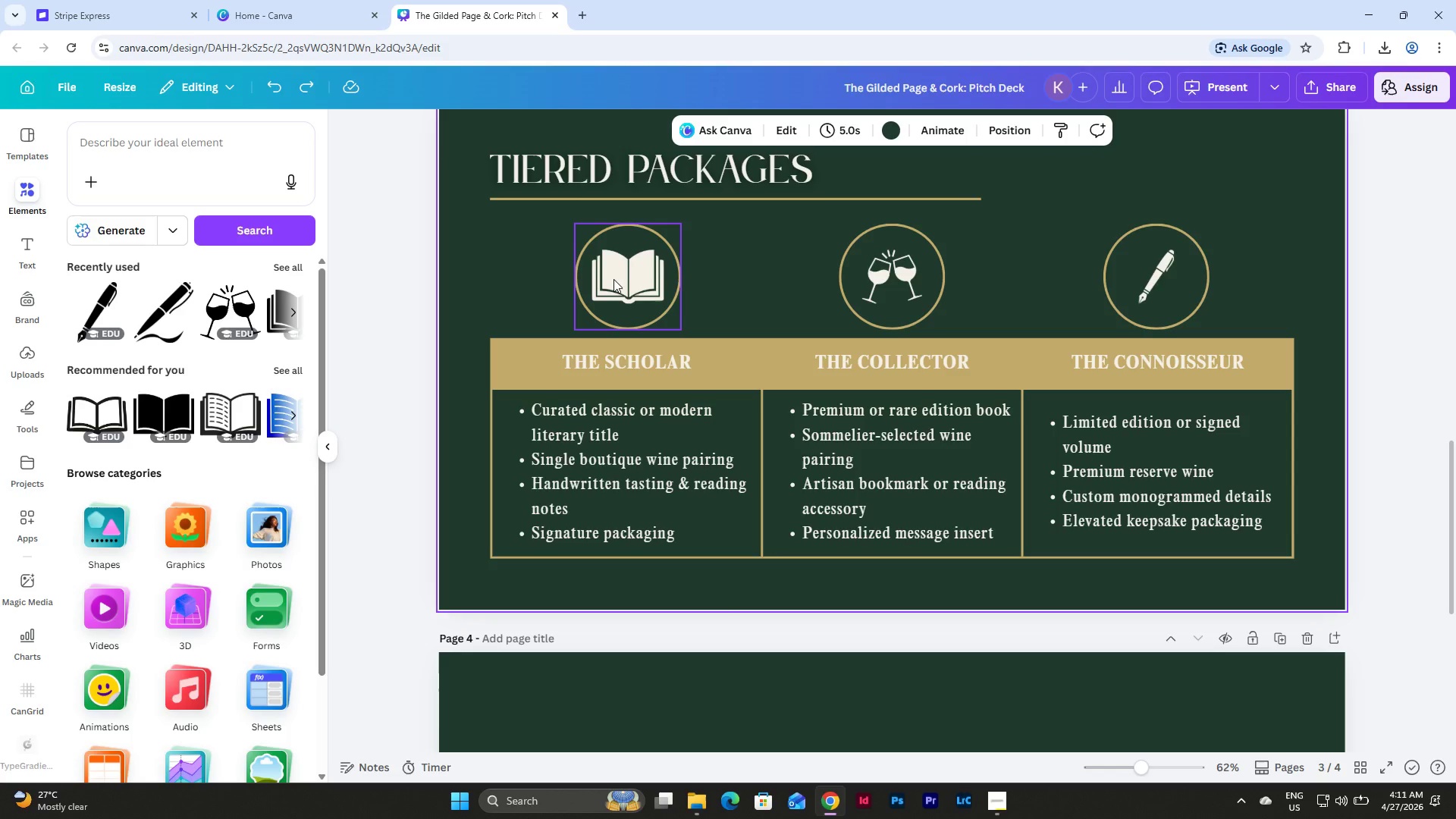 
left_click([1015, 127])
 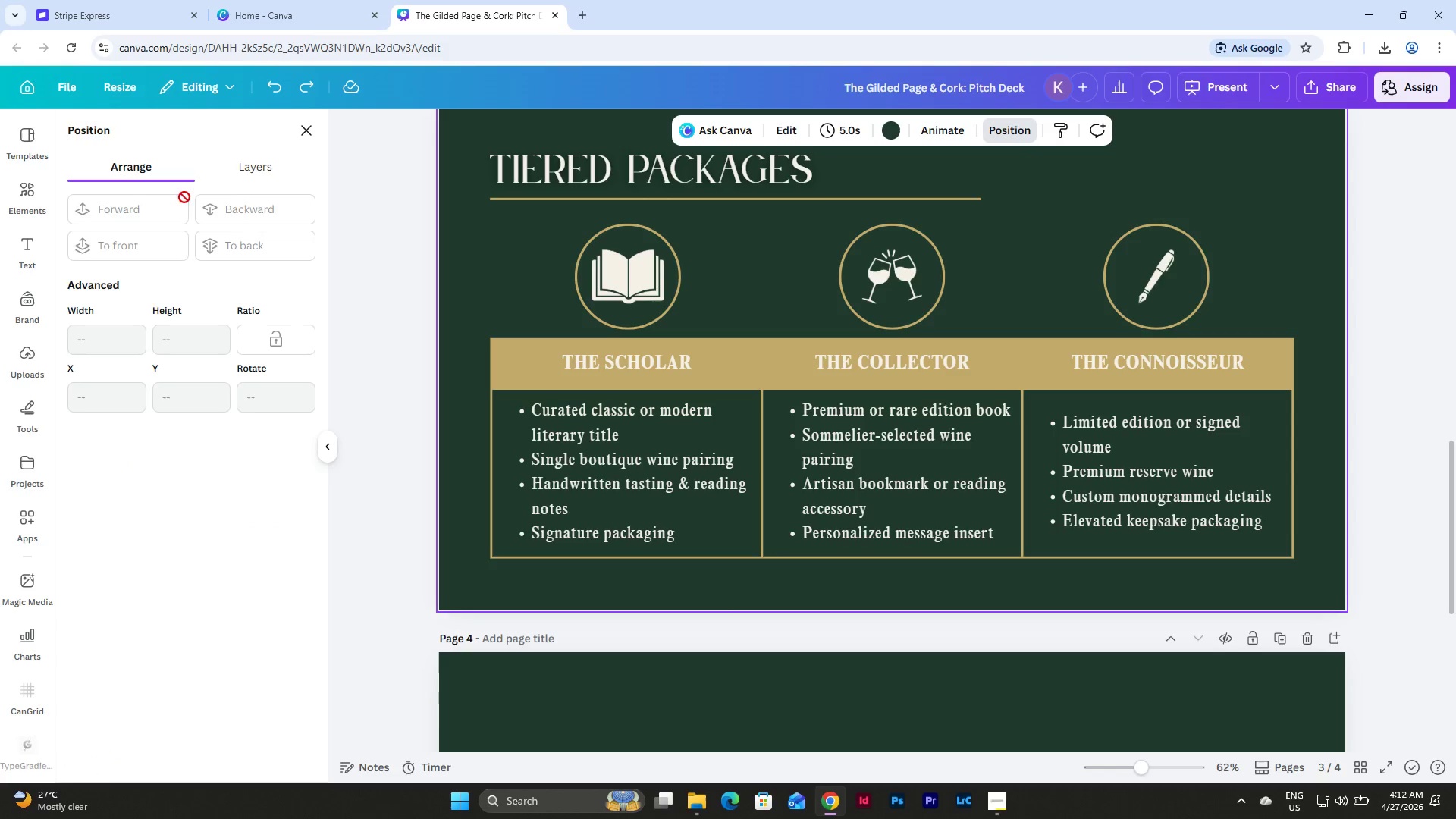 
left_click([622, 281])
 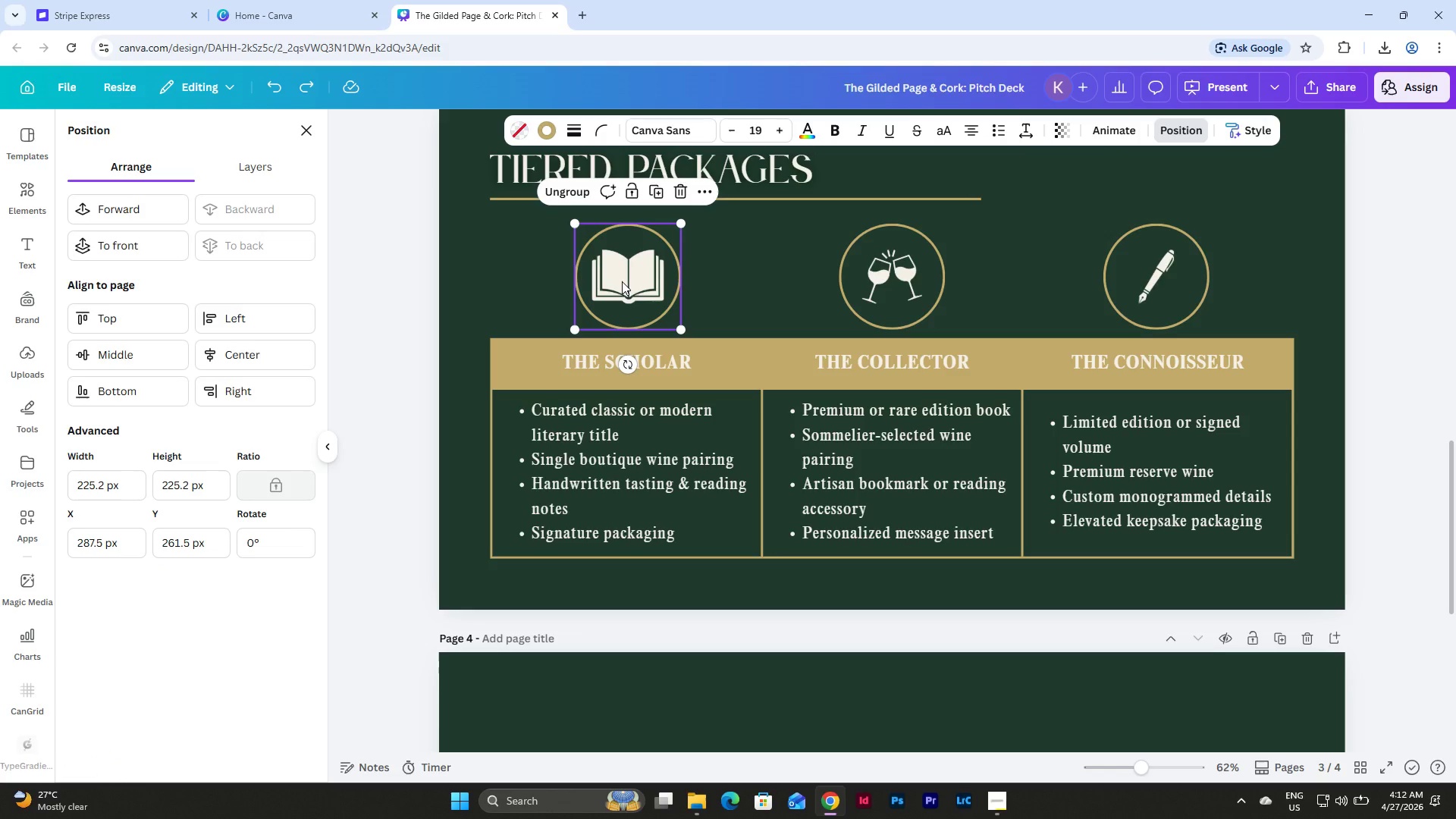 
wait(9.25)
 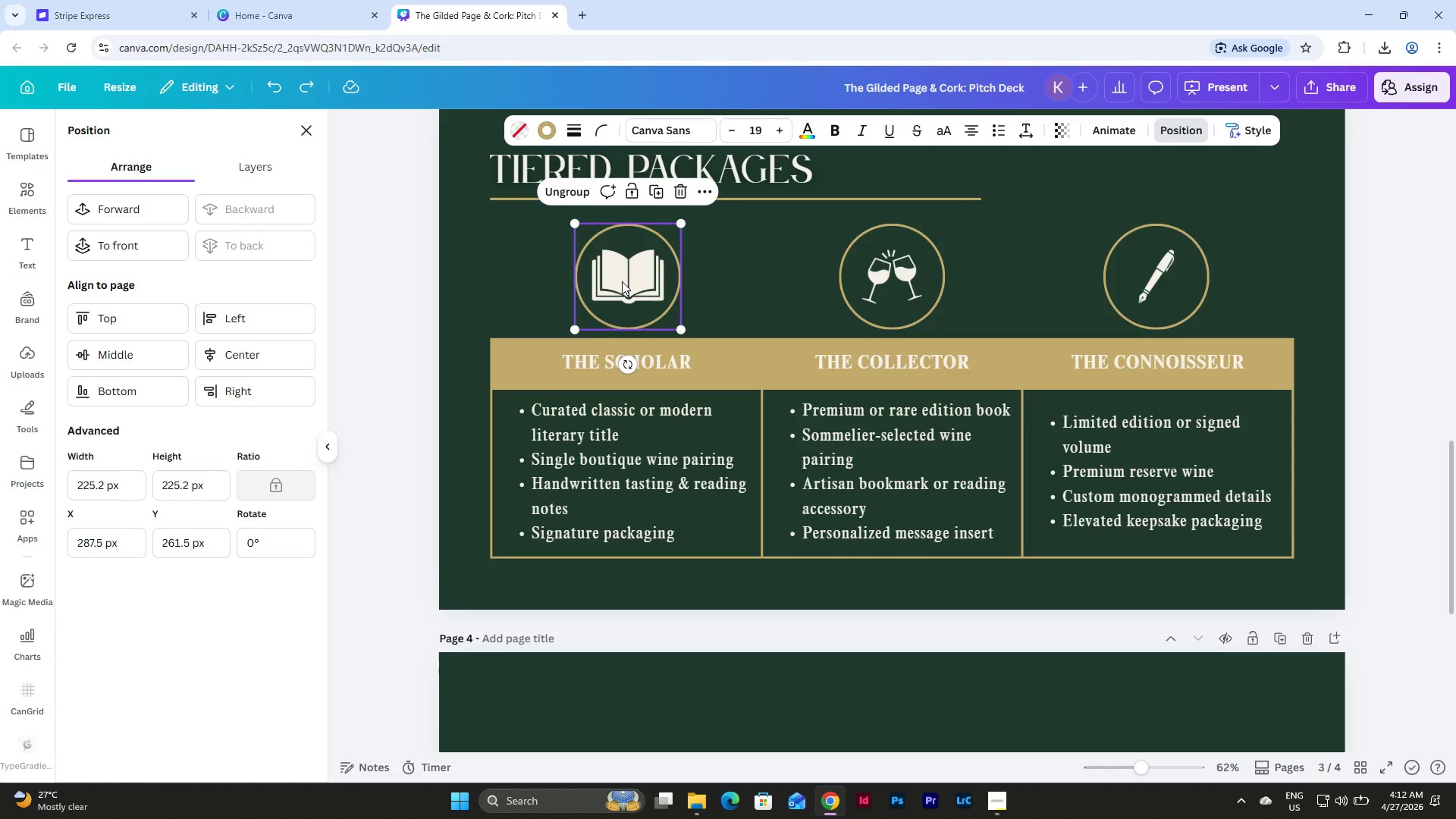 
left_click([1260, 272])
 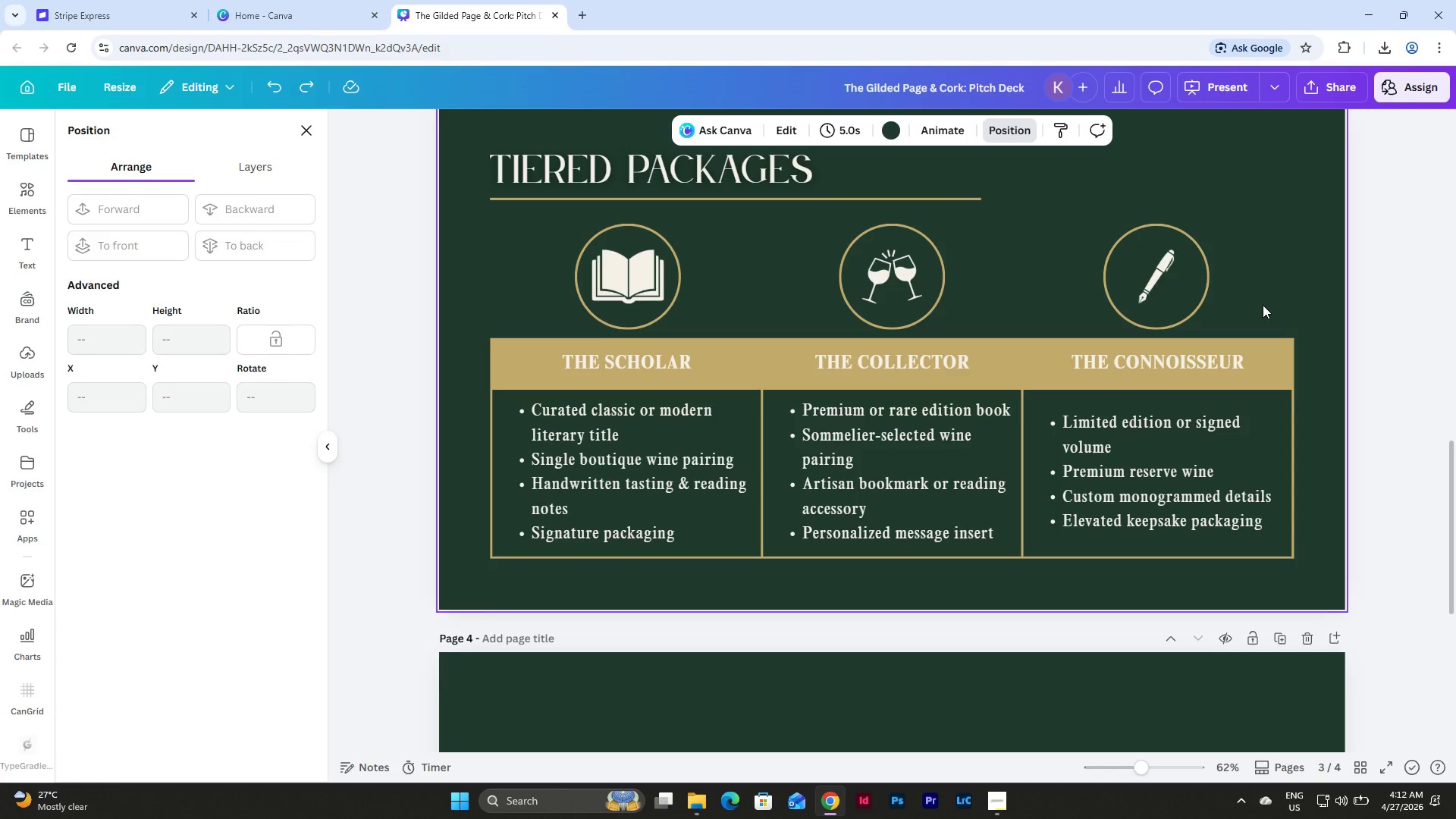 
scroll: coordinate [1263, 305], scroll_direction: up, amount: 3.0
 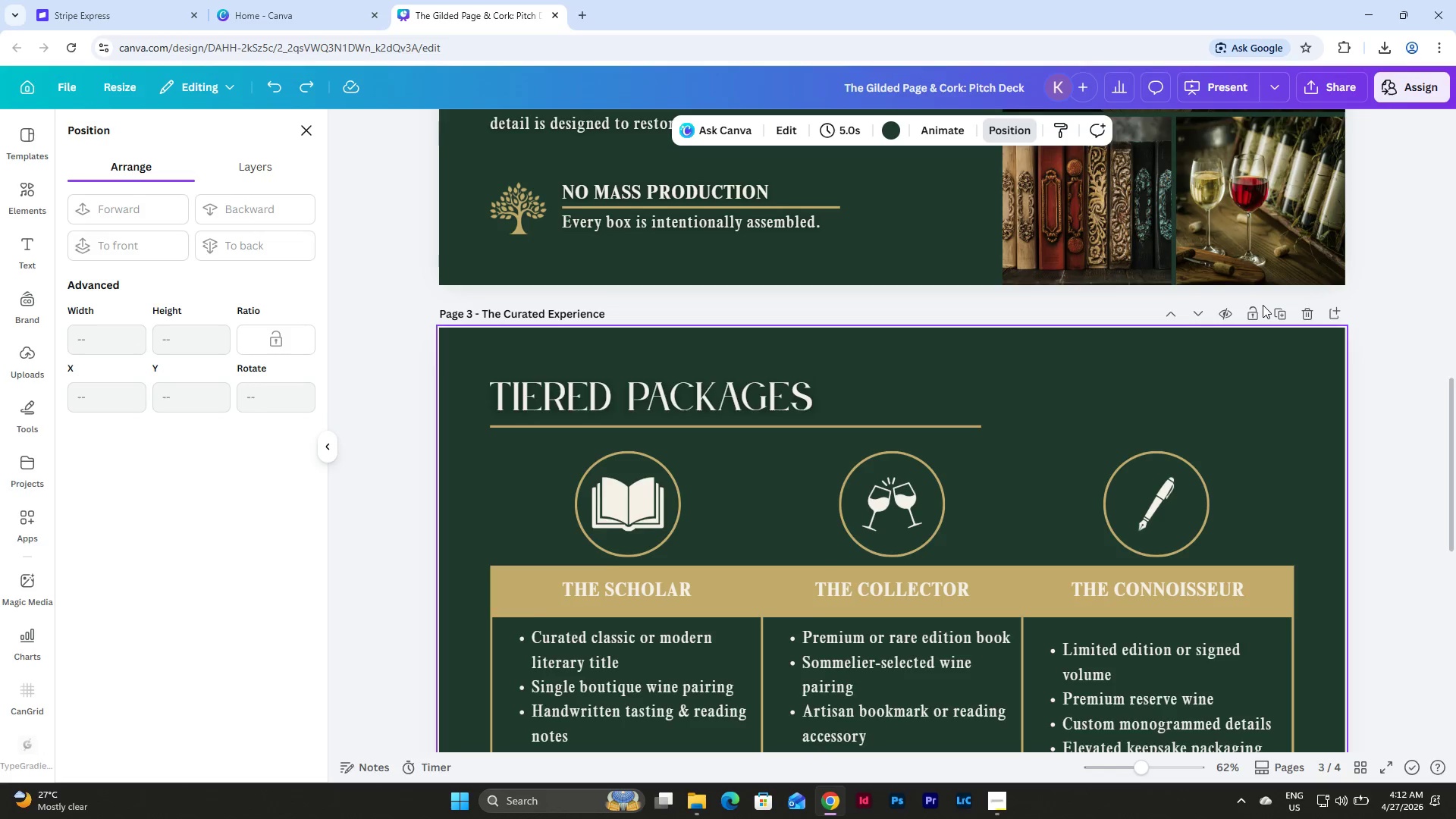 
scroll: coordinate [1263, 305], scroll_direction: down, amount: 4.0
 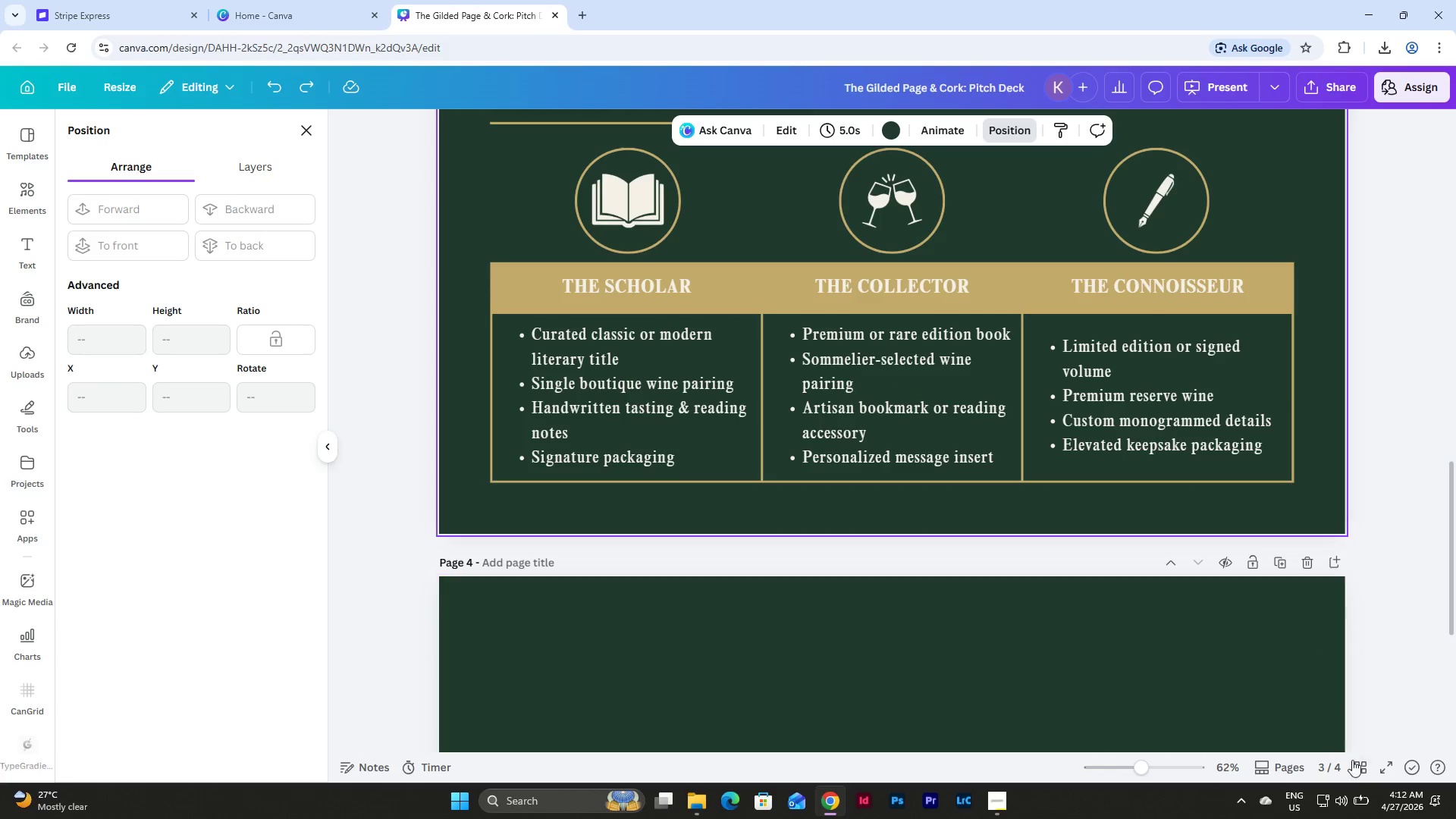 
left_click([1360, 762])
 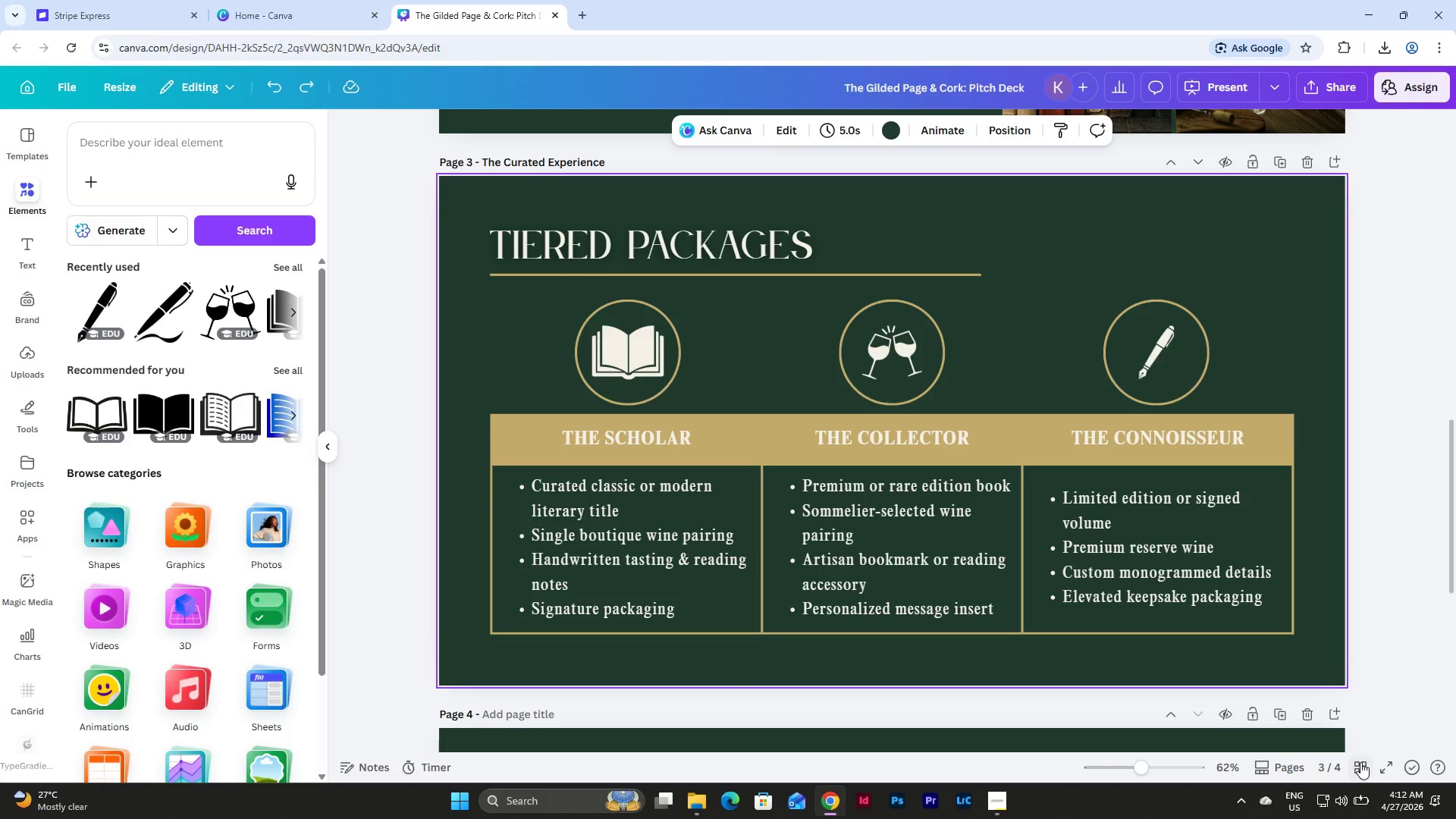 
left_click([1360, 762])
 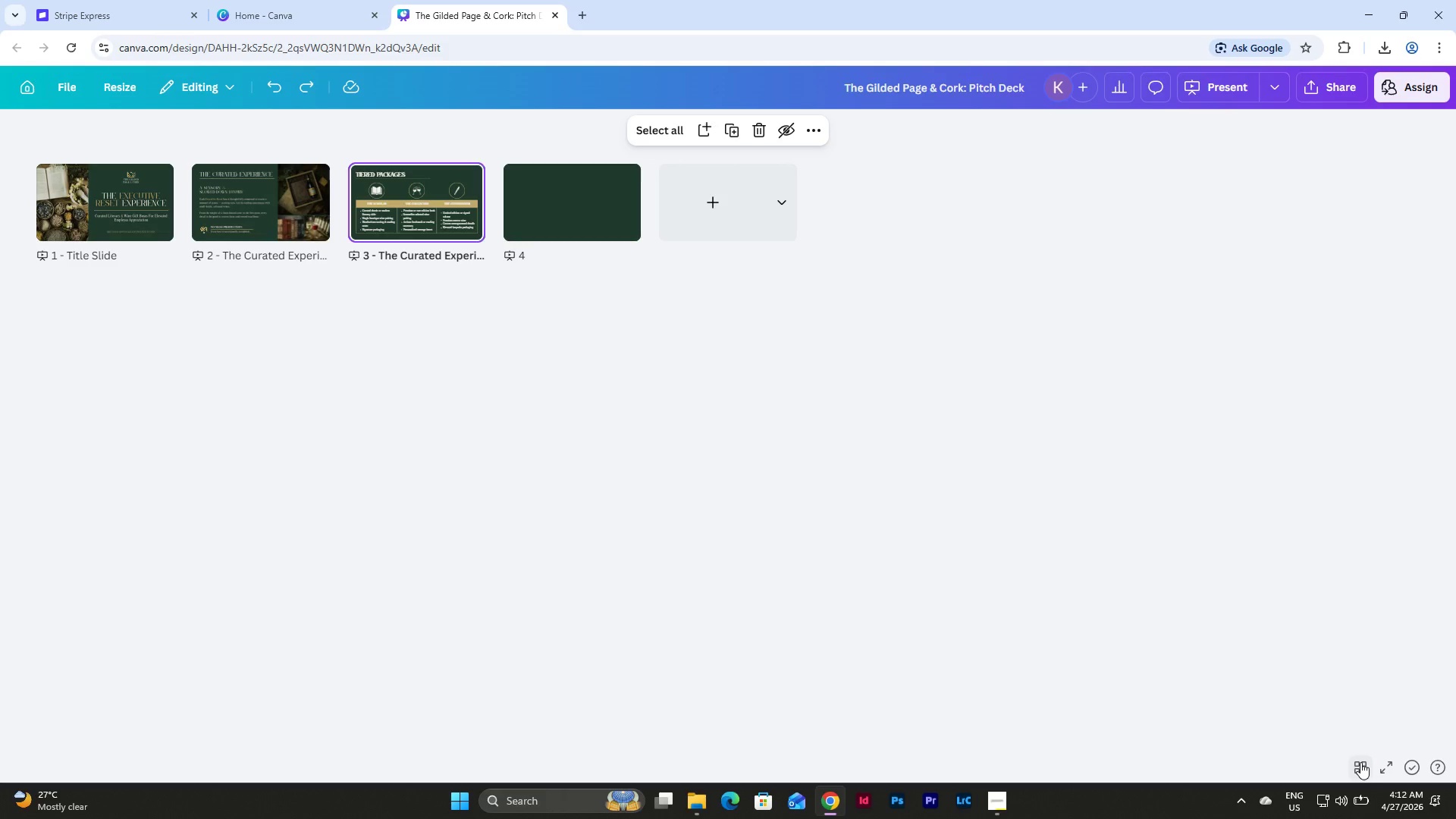 
left_click([1360, 762])
 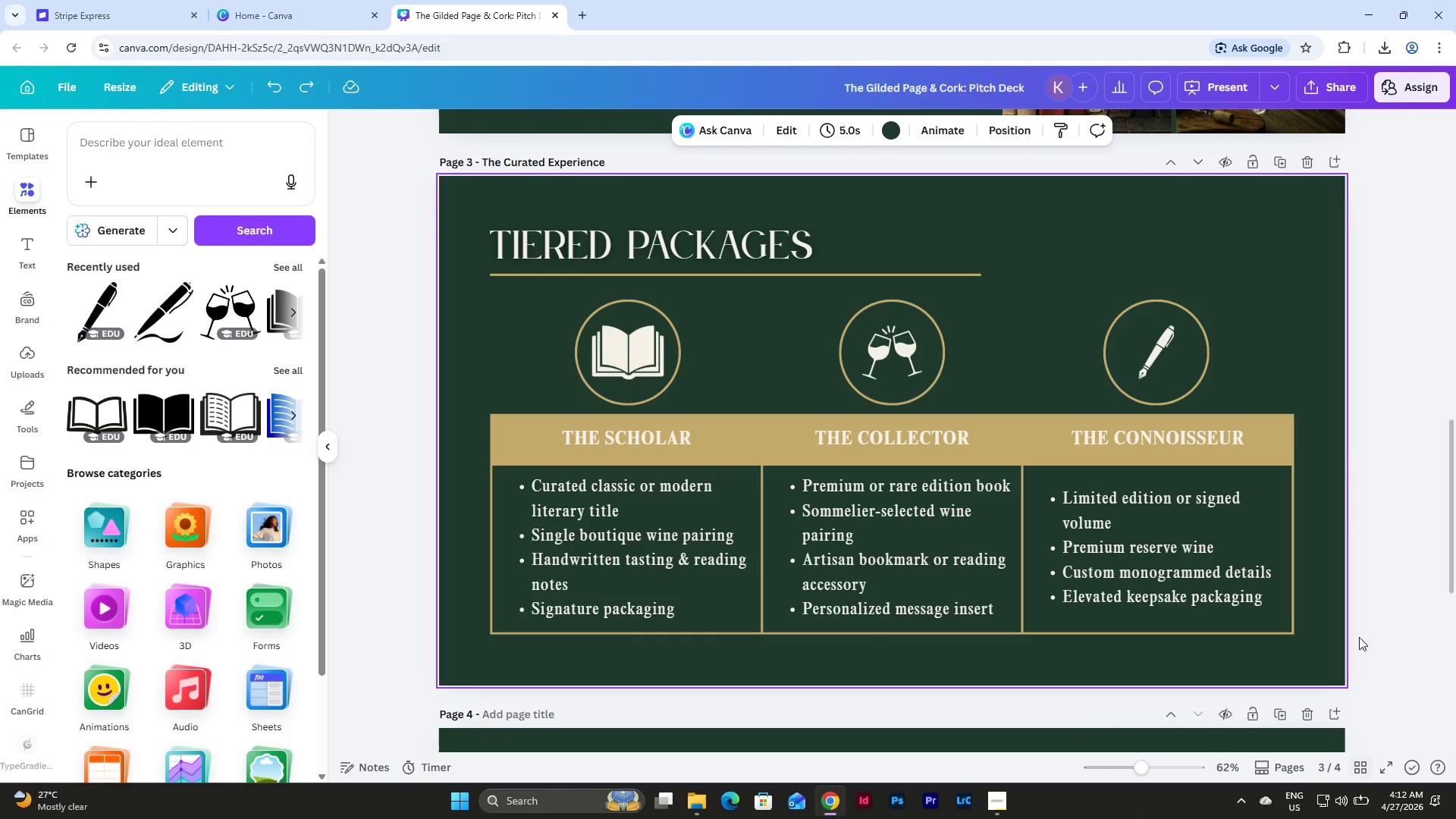 
scroll: coordinate [1356, 379], scroll_direction: up, amount: 1.0
 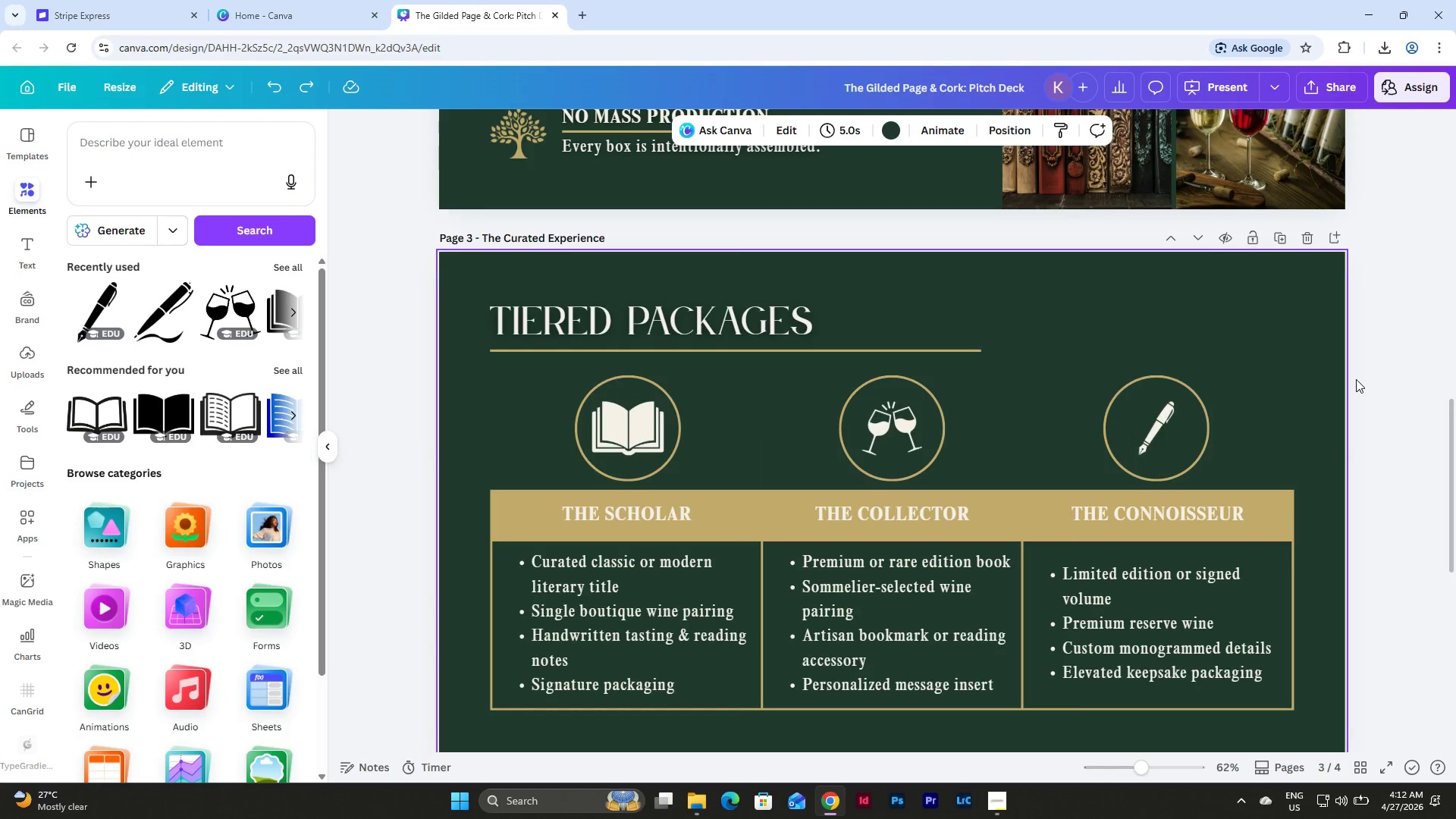 
scroll: coordinate [1356, 379], scroll_direction: down, amount: 2.0
 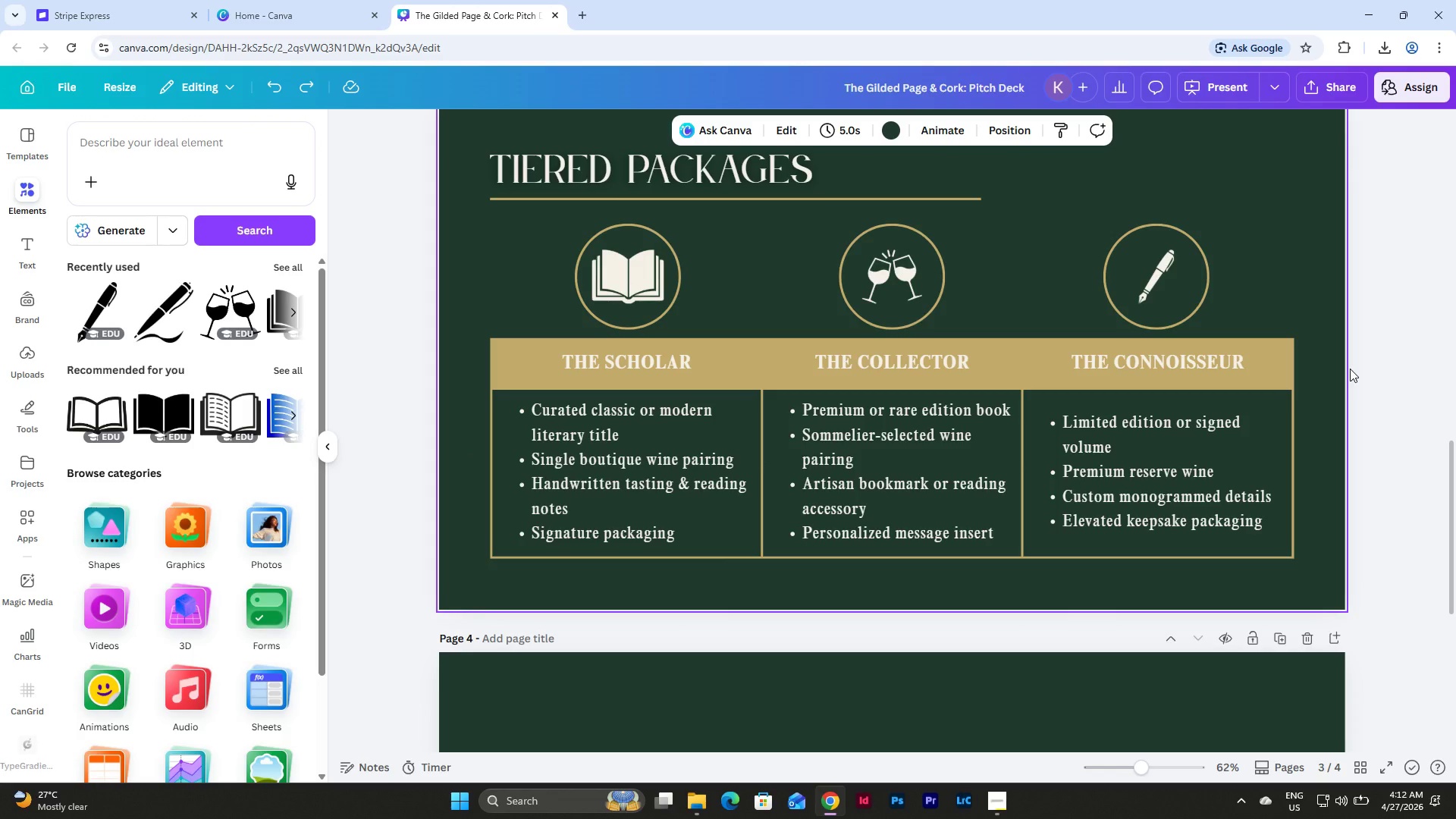 
wait(10.24)
 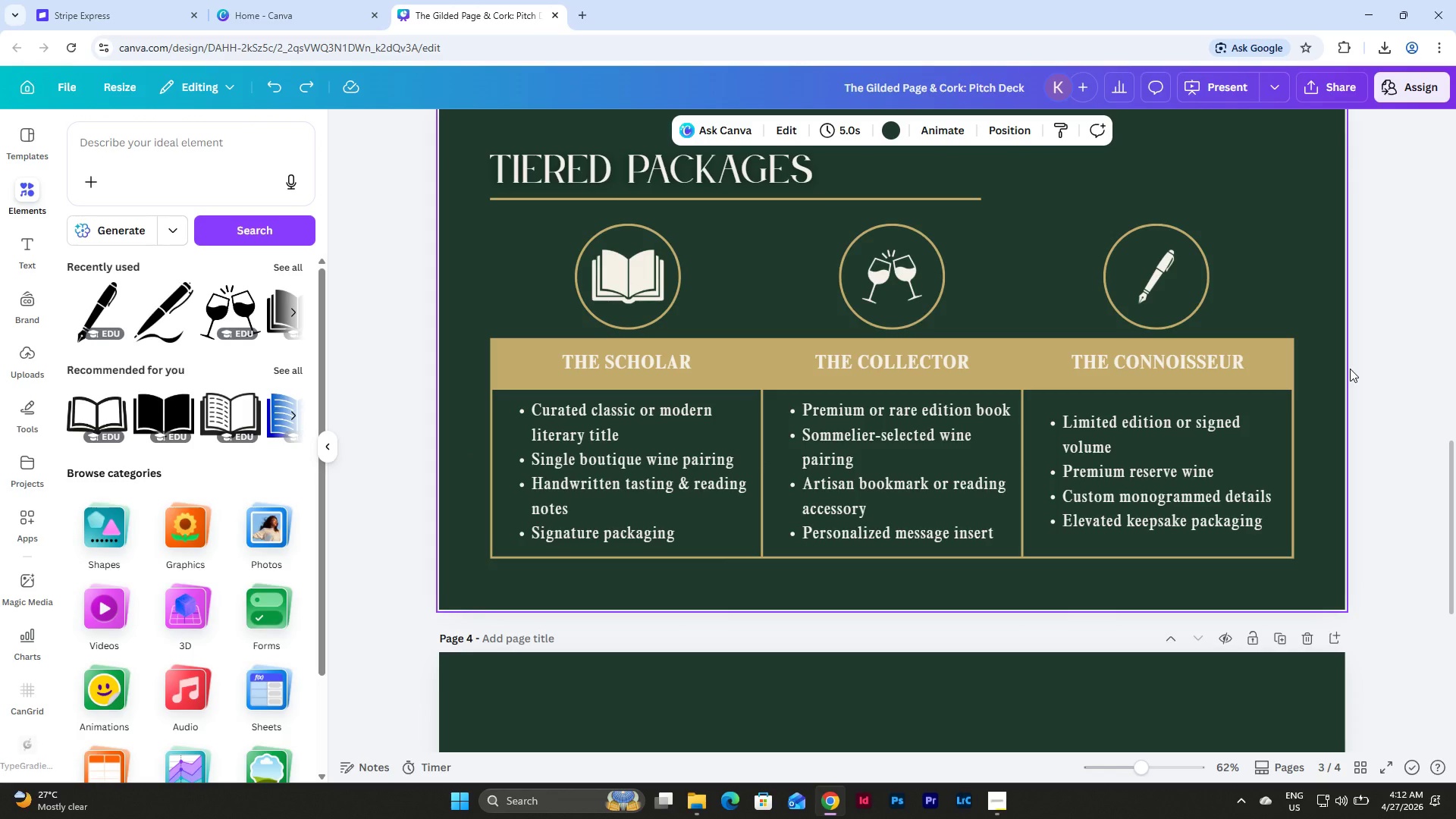 
left_click([994, 797])